 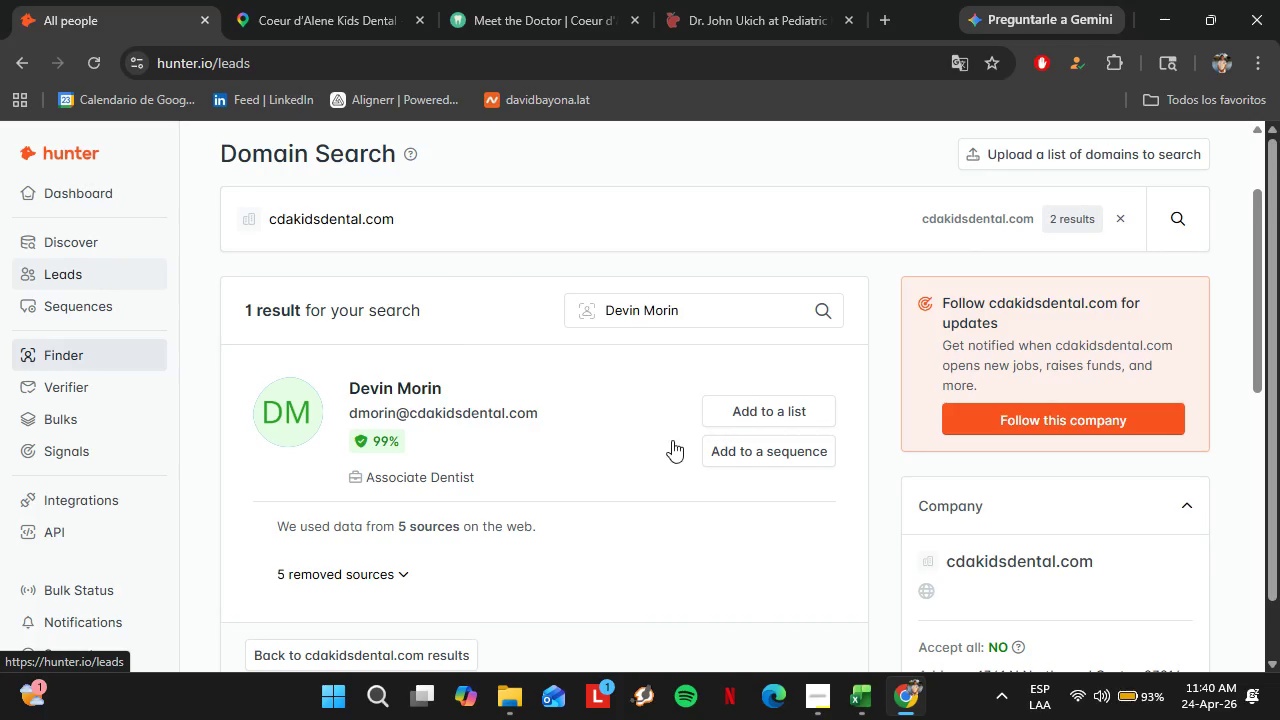 
scroll: coordinate [500, 441], scroll_direction: down, amount: 1.0
 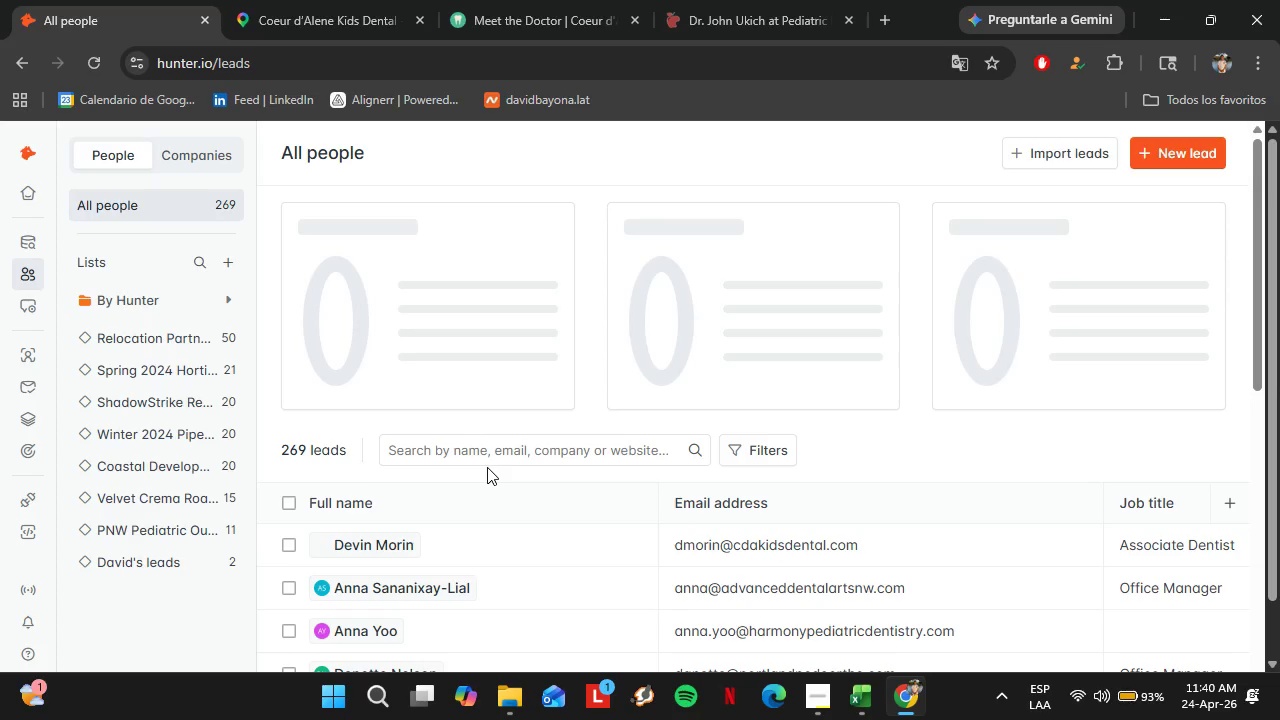 
double_click([1150, 434])
 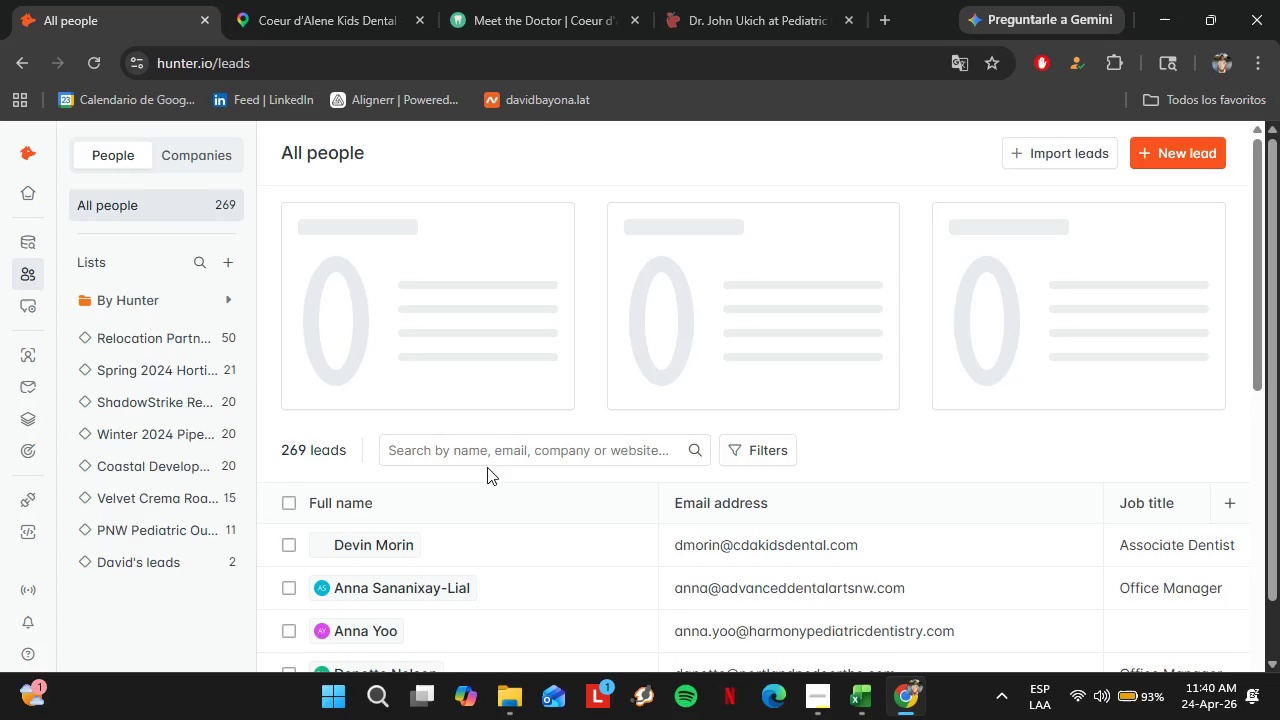 
triple_click([1150, 434])
 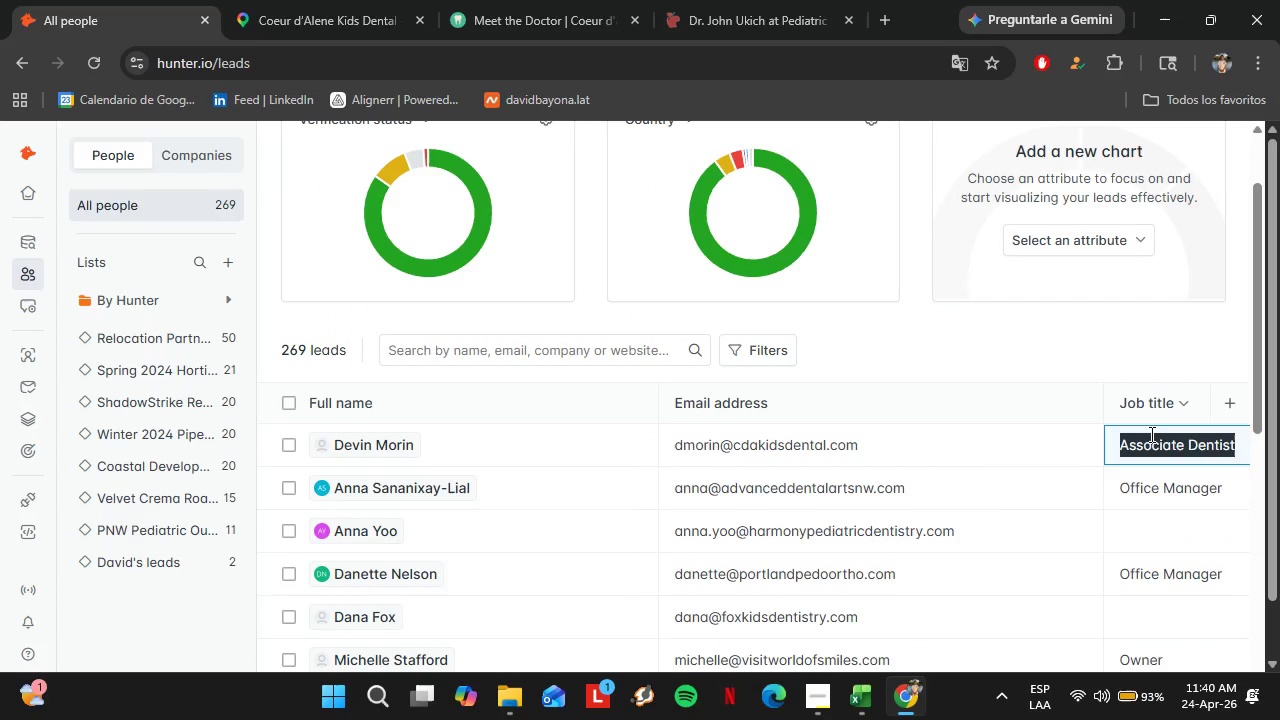 
triple_click([1150, 434])
 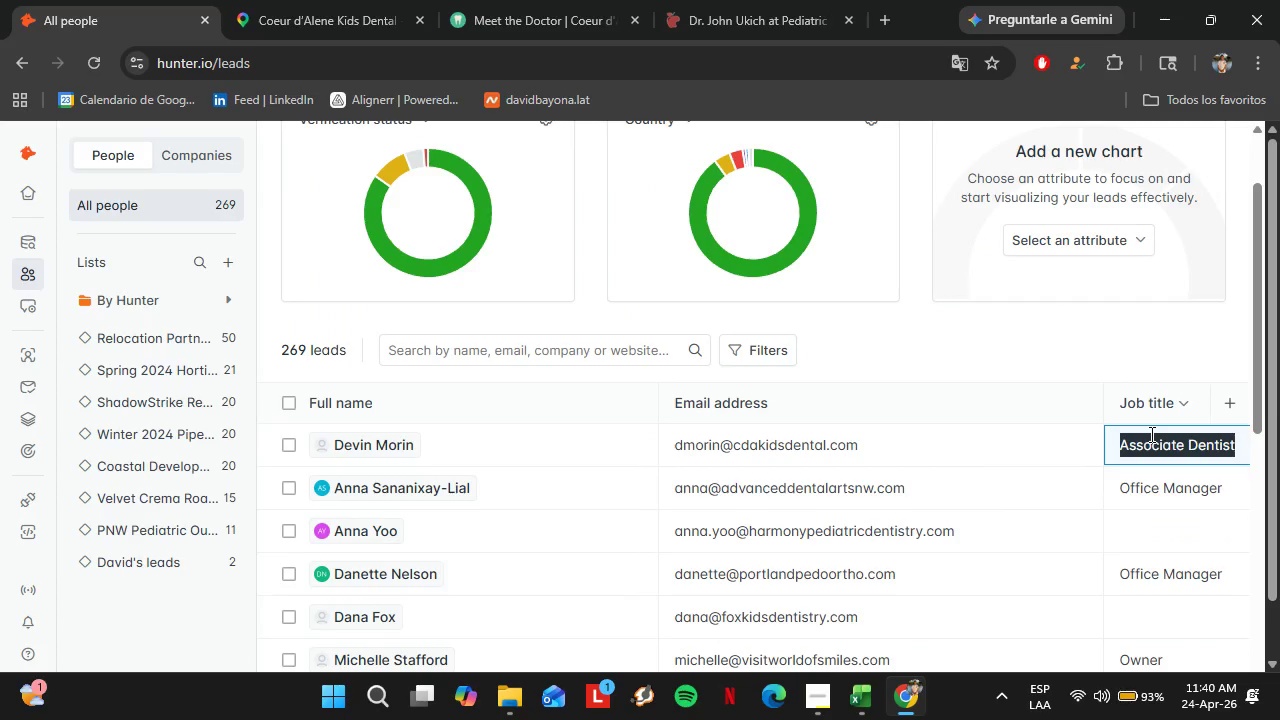 
type(Pactrice PO)
key(Backspace)
key(Backspace)
type(Owner)
 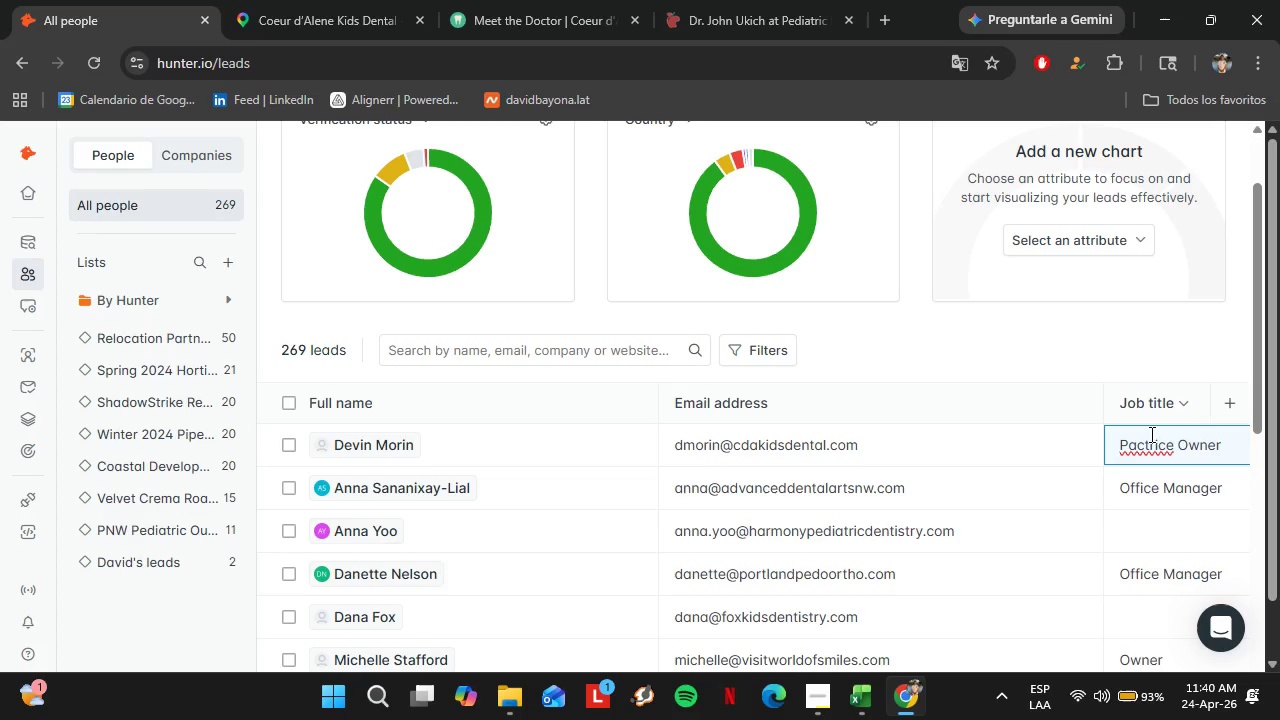 
key(Space)
 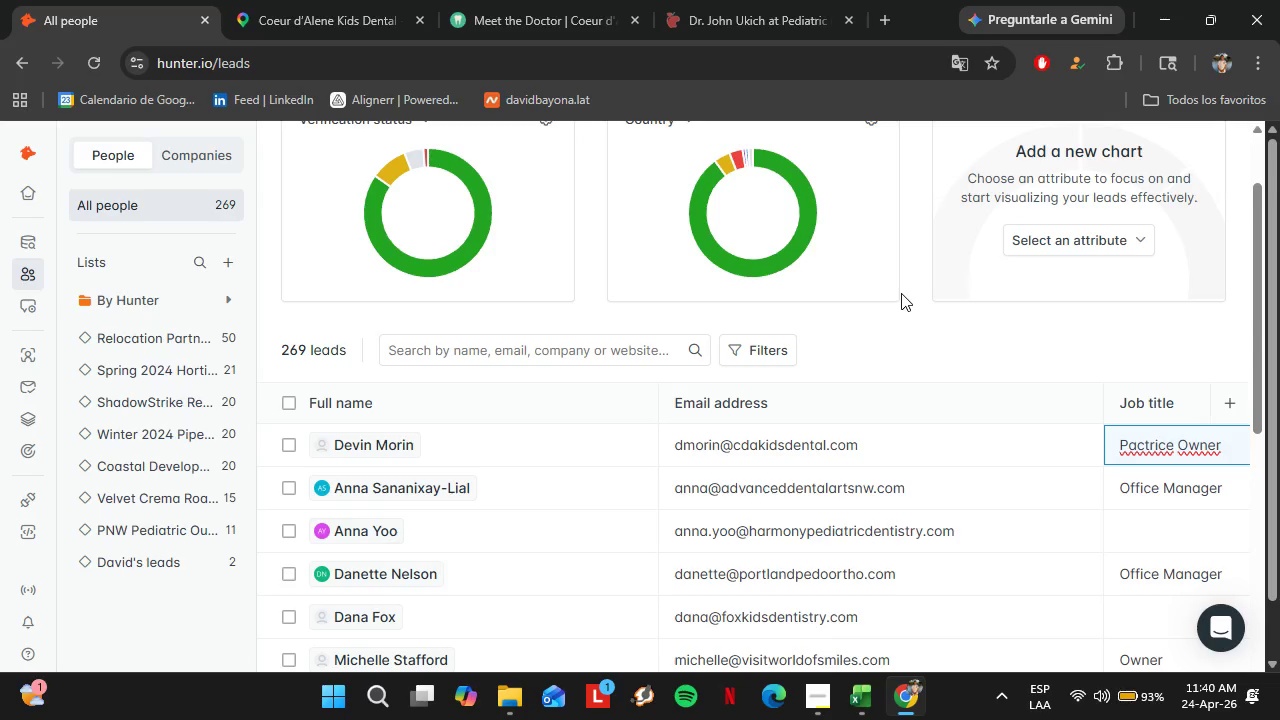 
key(Backspace)
 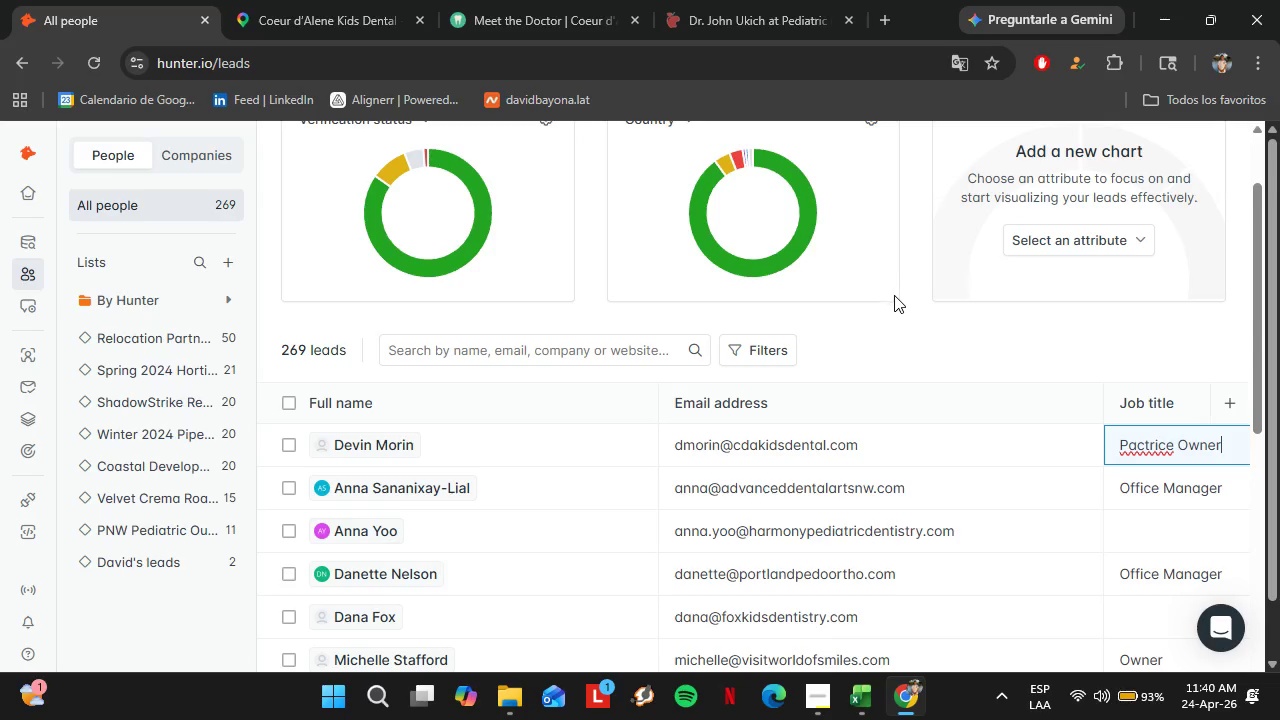 
key(Enter)
 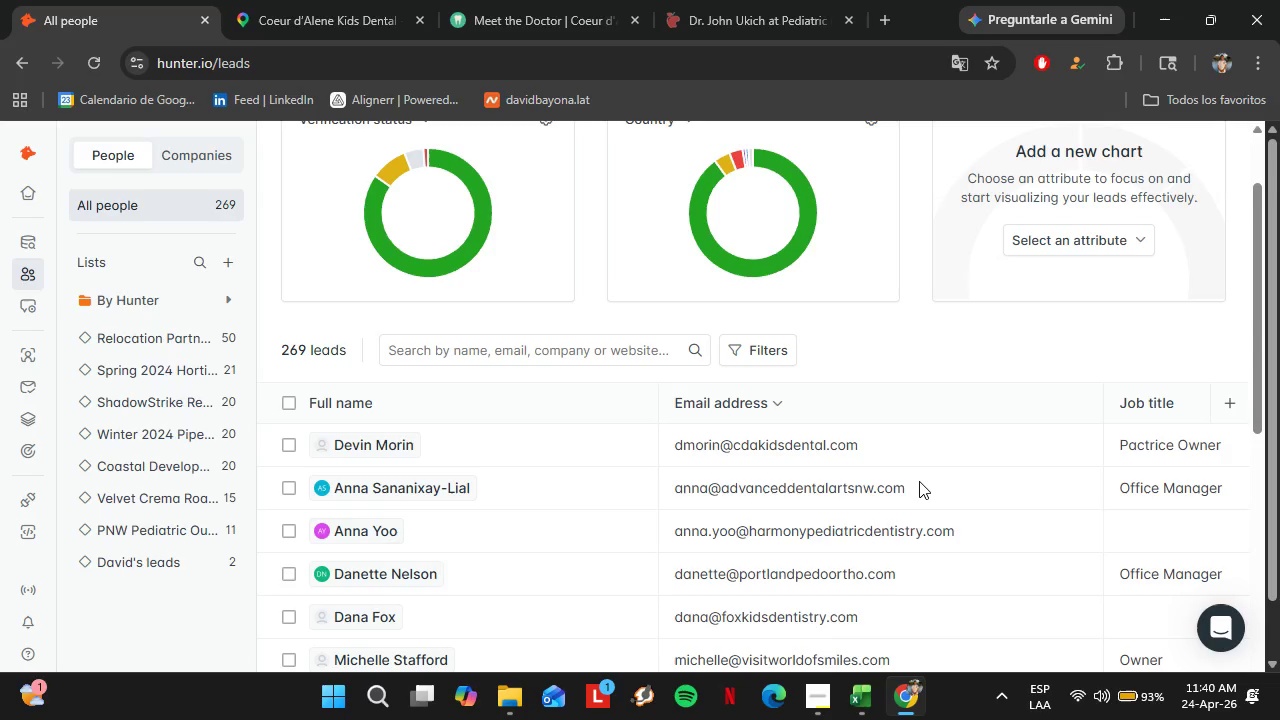 
scroll: coordinate [914, 478], scroll_direction: down, amount: 3.0
 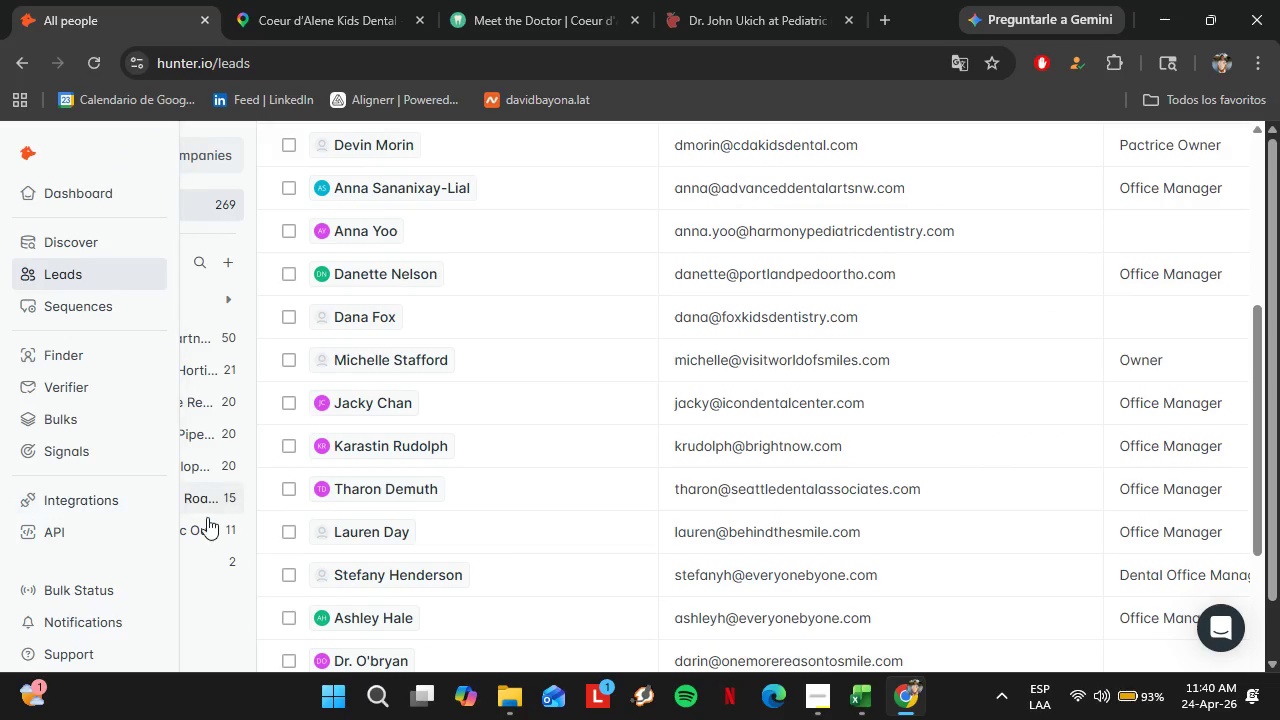 
left_click([223, 527])
 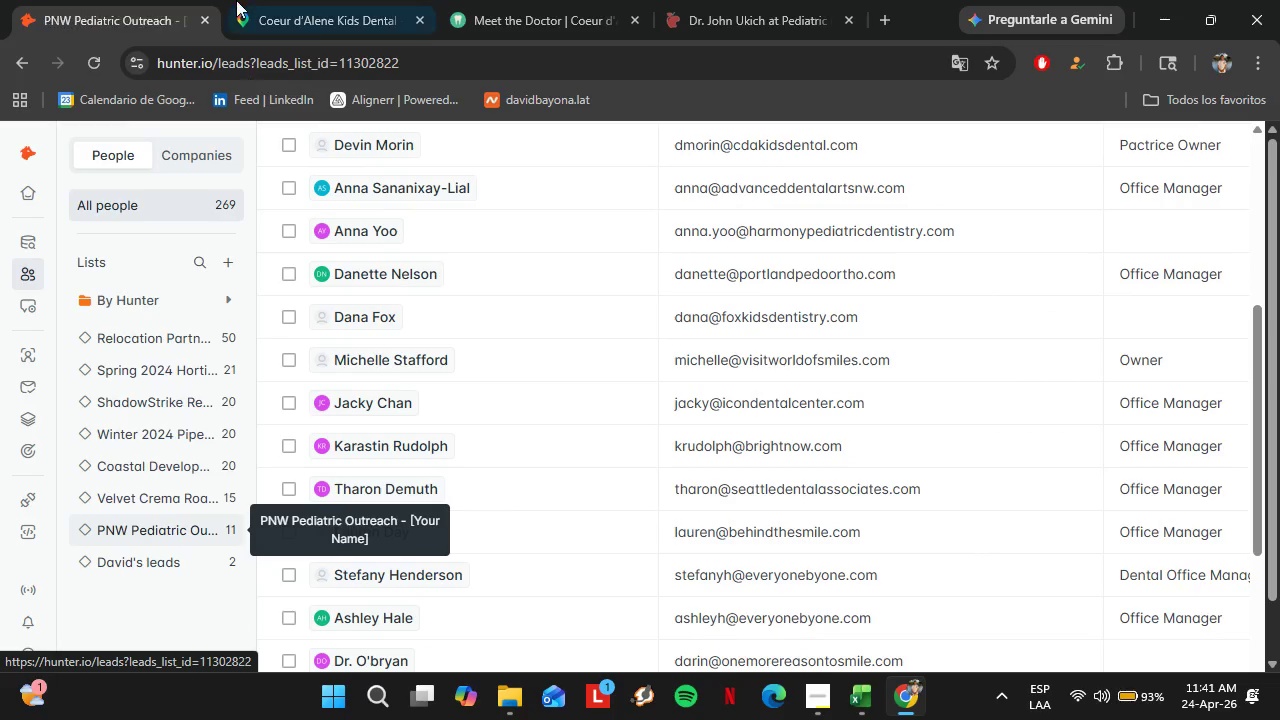 
left_click([257, 0])
 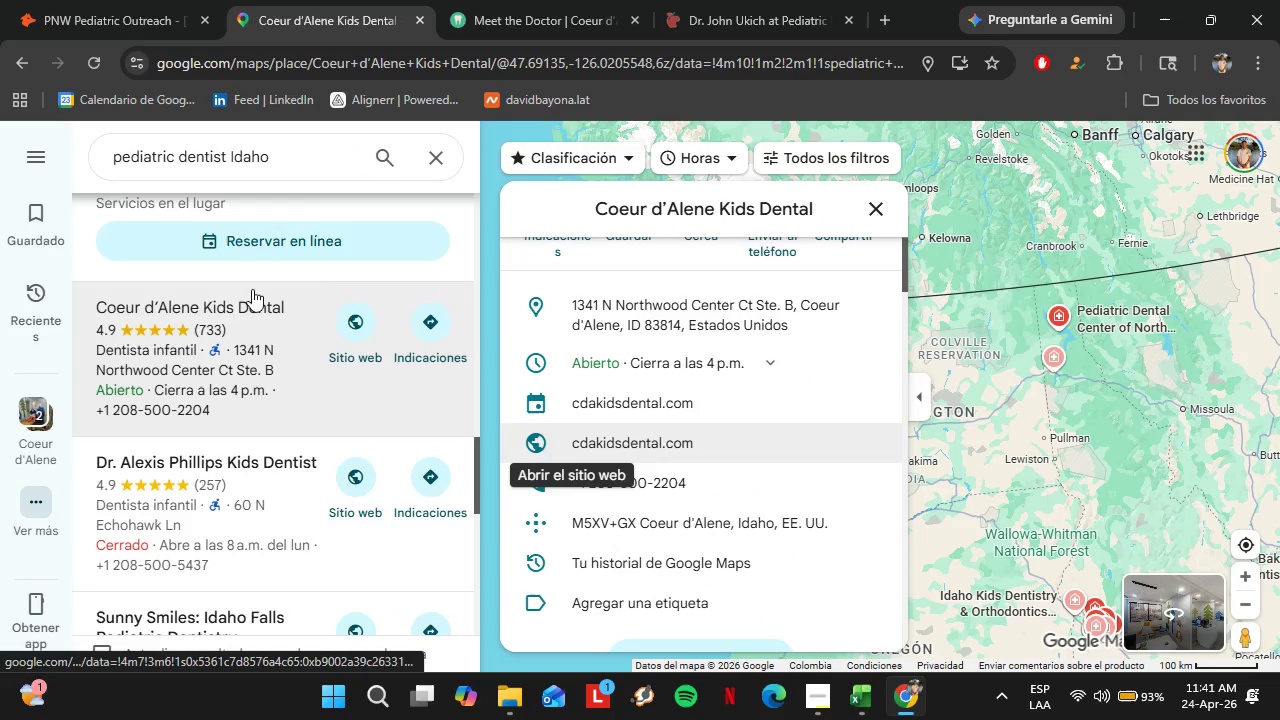 
scroll: coordinate [258, 314], scroll_direction: down, amount: 1.0
 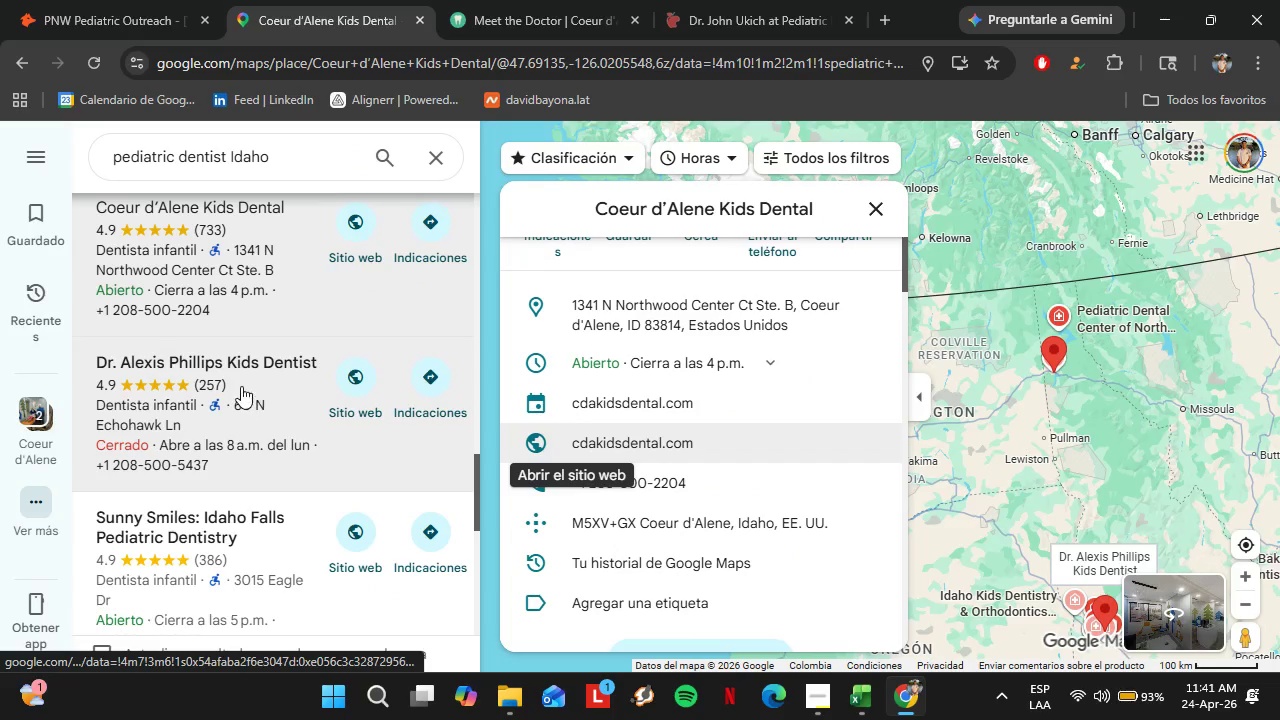 
left_click([241, 385])
 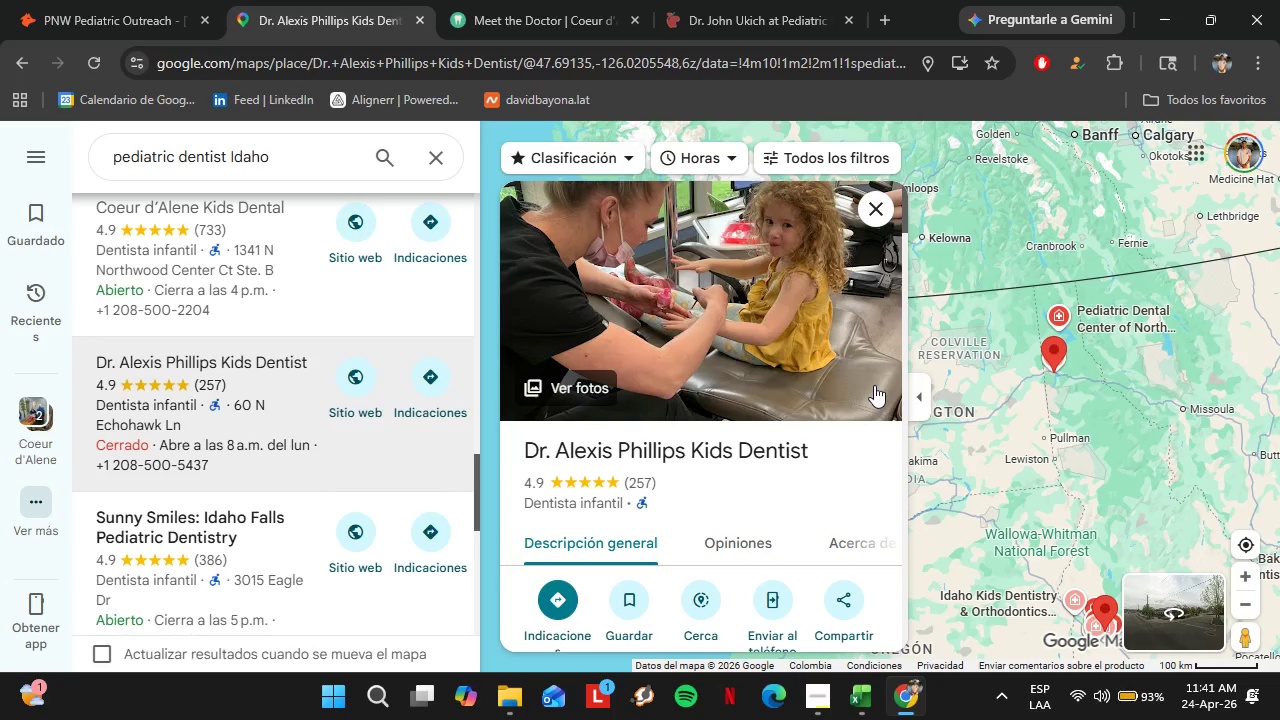 
scroll: coordinate [761, 301], scroll_direction: down, amount: 5.0
 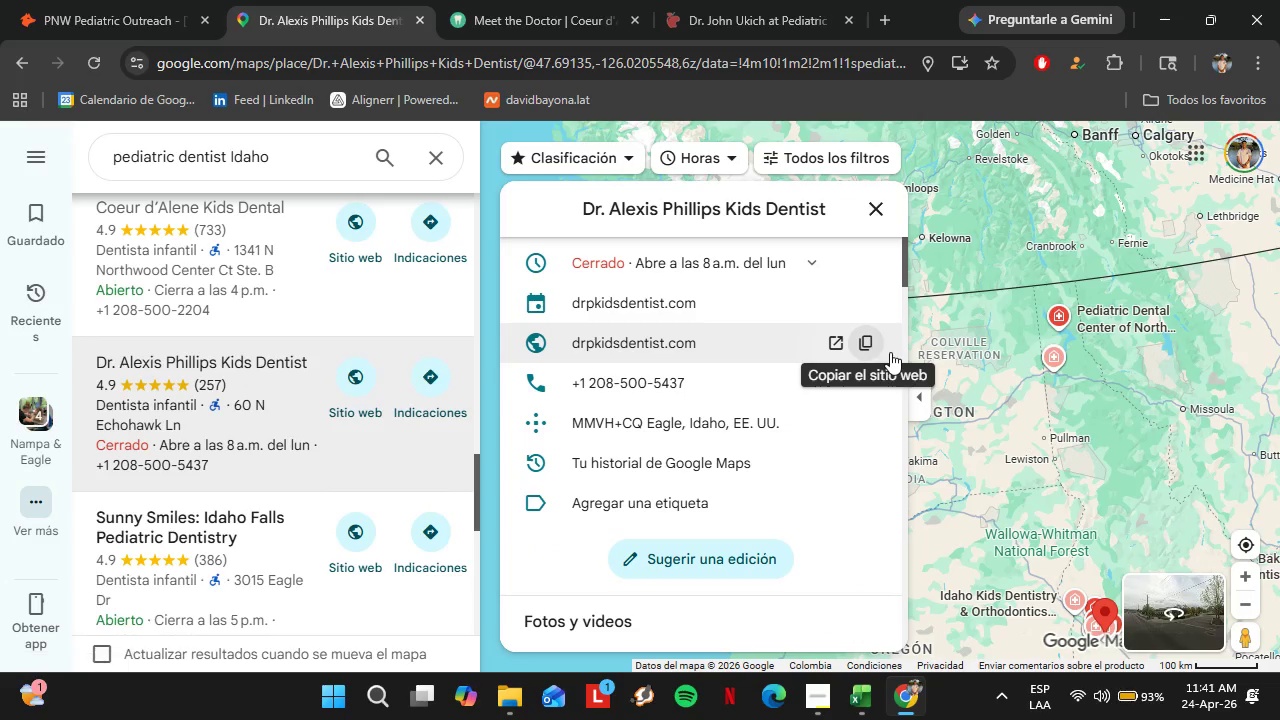 
left_click([865, 347])
 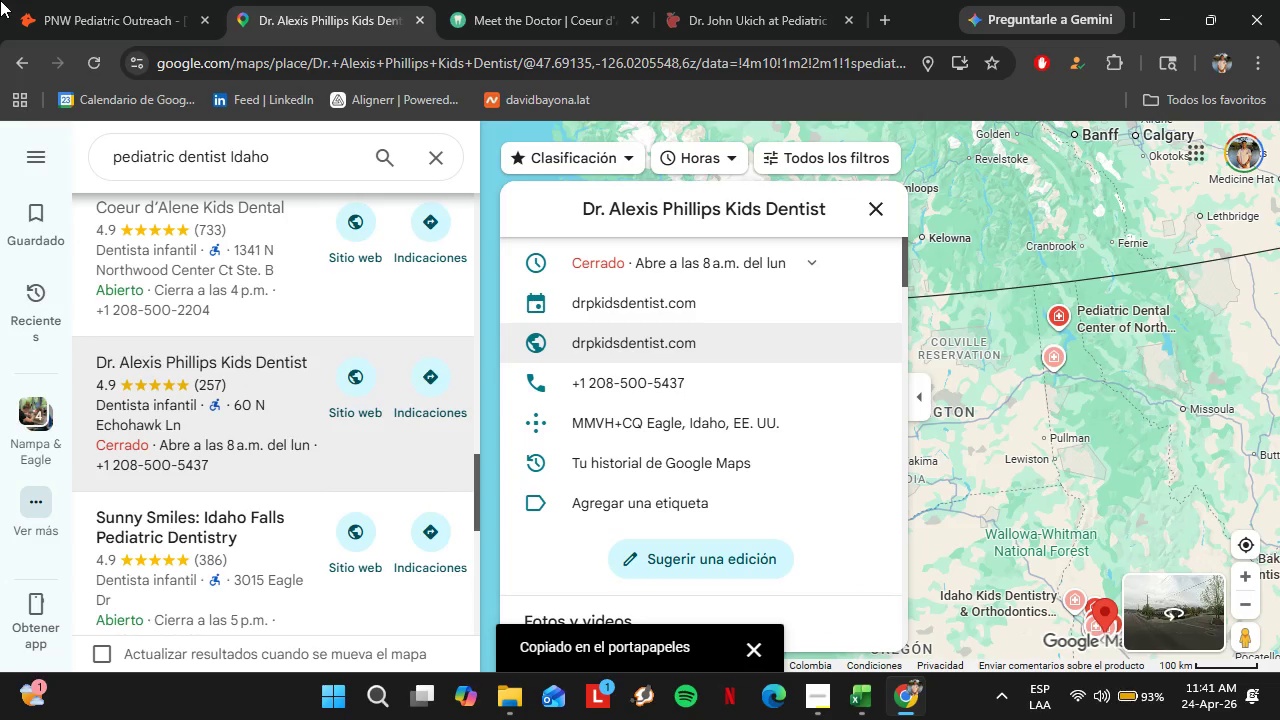 
double_click([30, 0])
 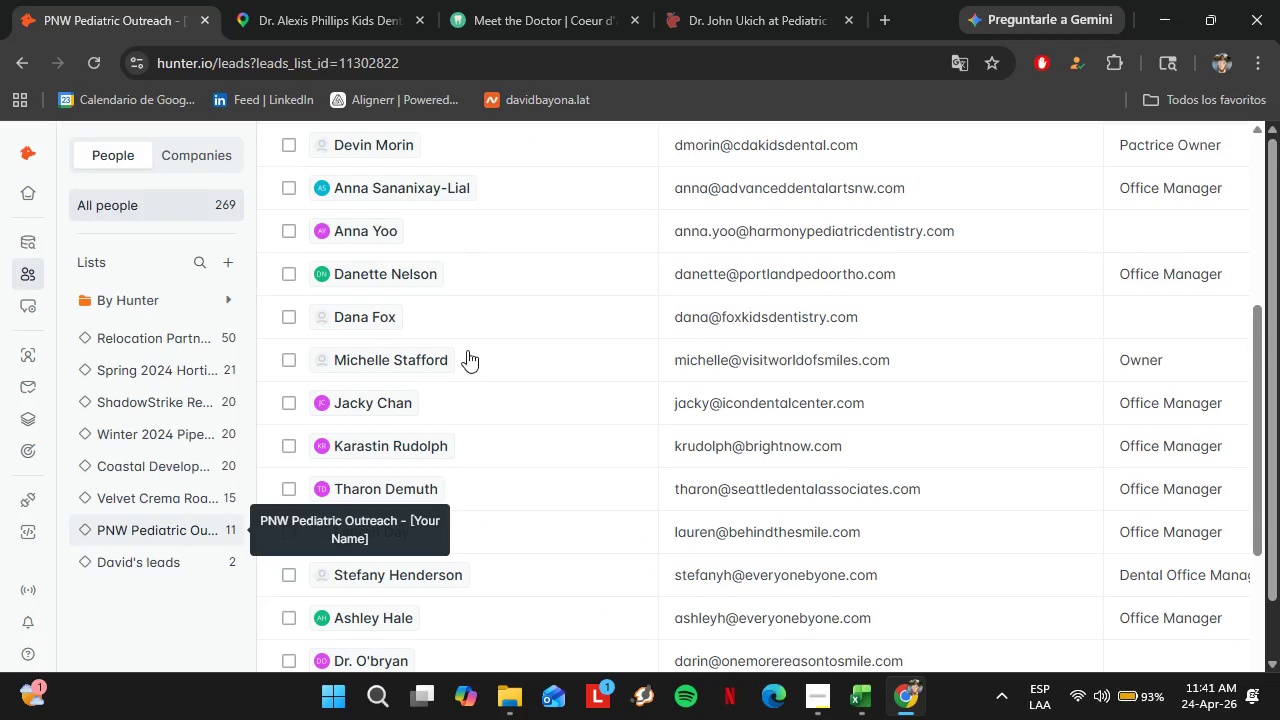 
scroll: coordinate [467, 352], scroll_direction: up, amount: 2.0
 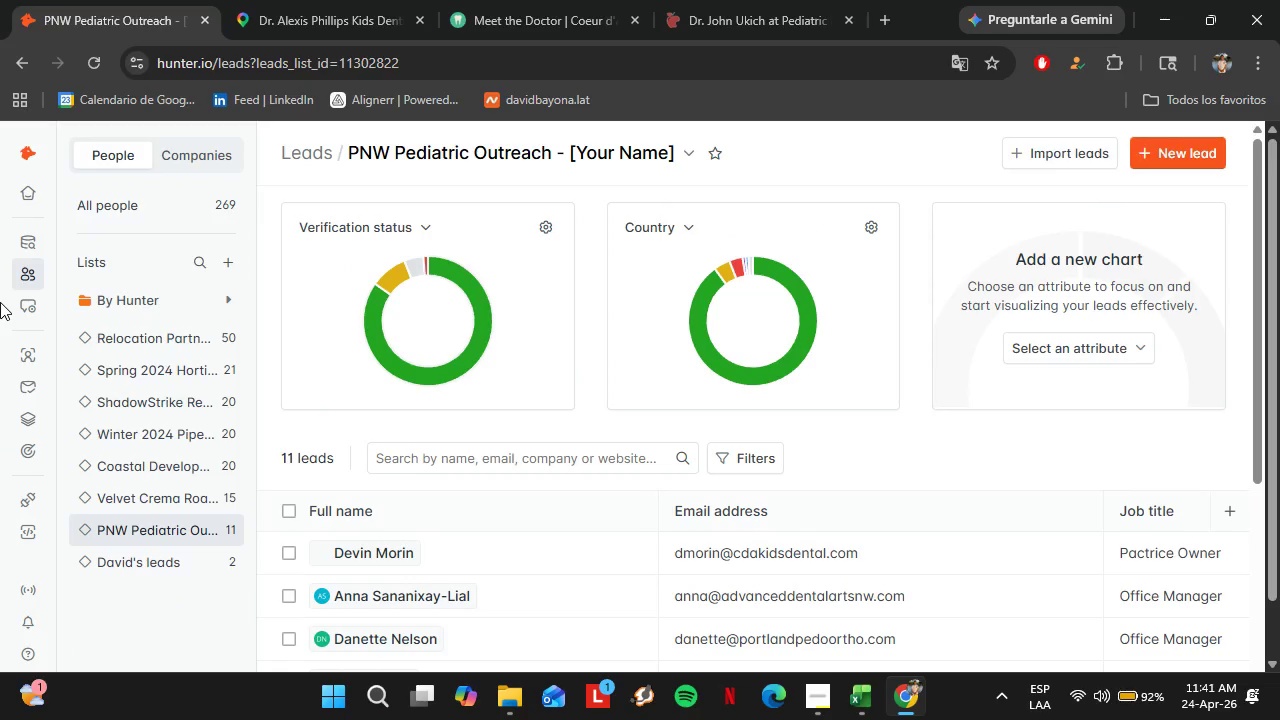 
left_click([32, 351])
 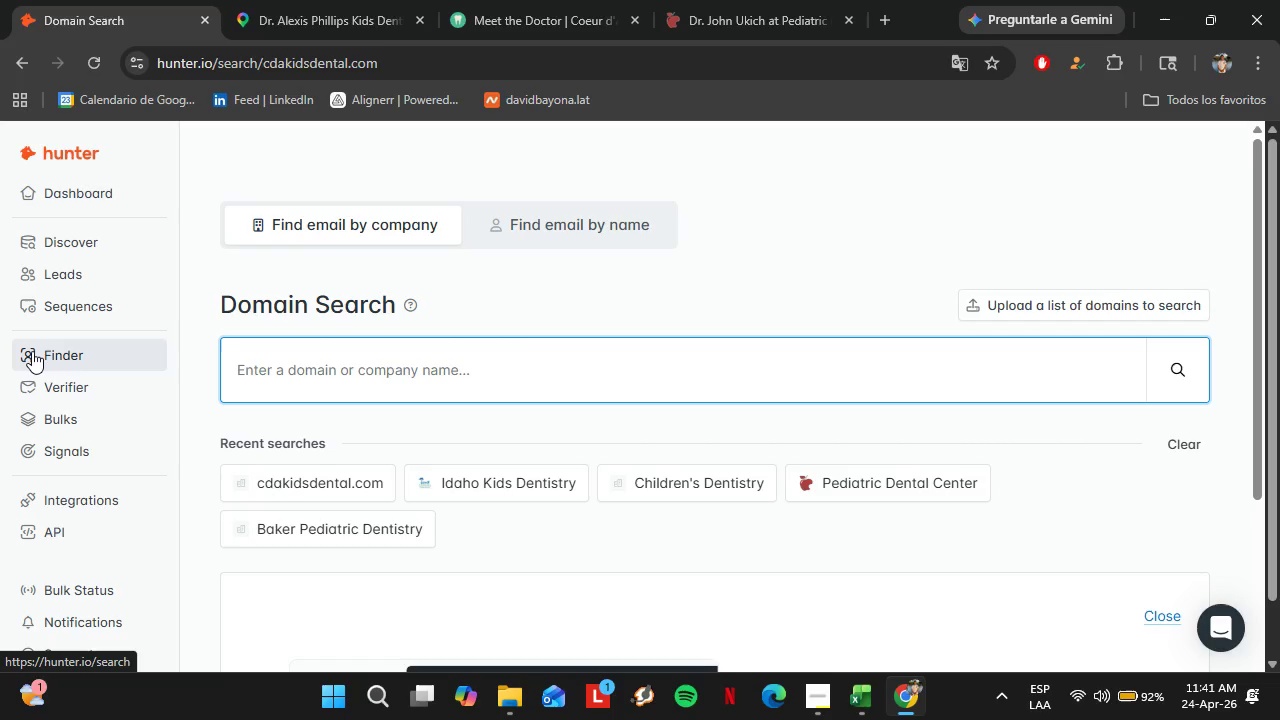 
wait(20.16)
 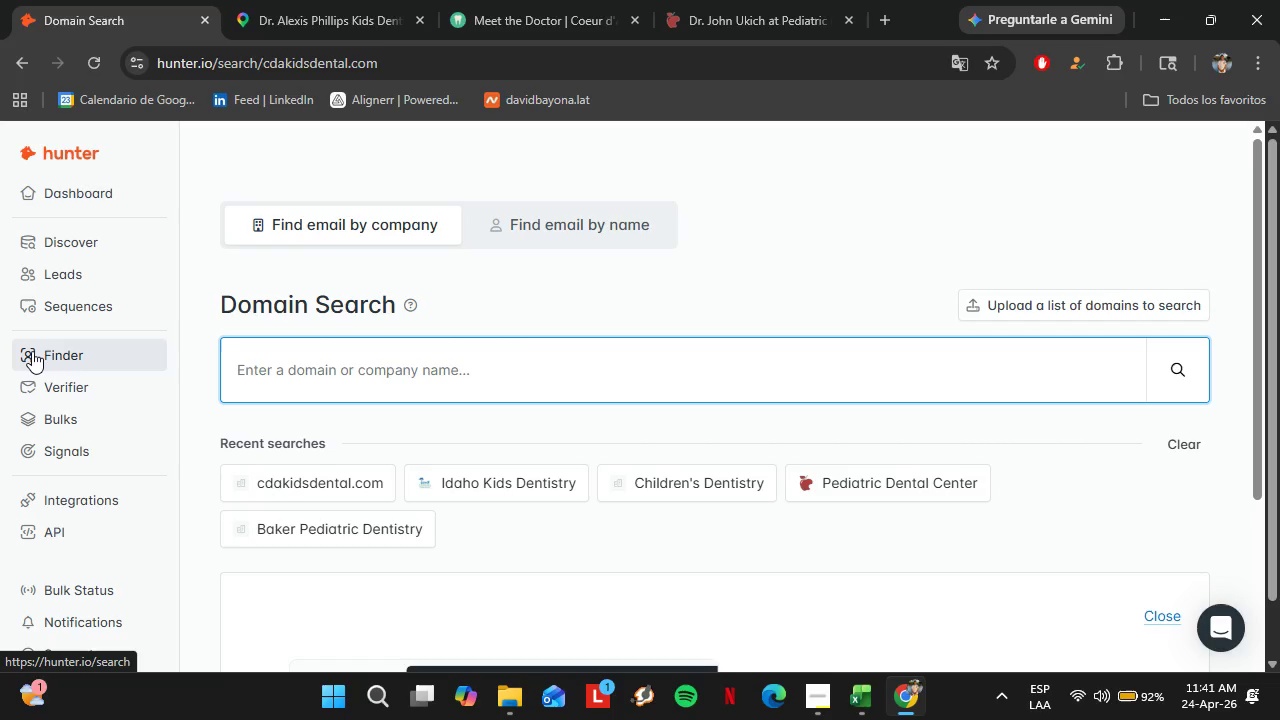 
key(Control+ControlLeft)
 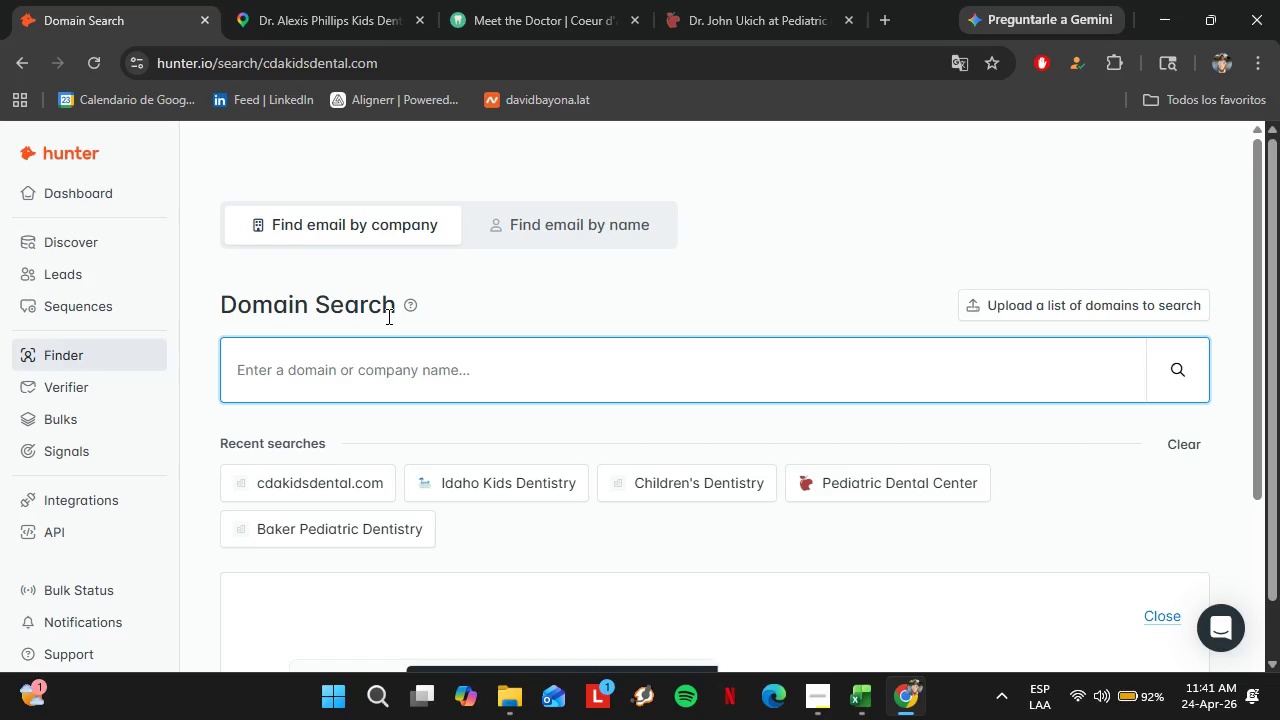 
key(Control+V)
 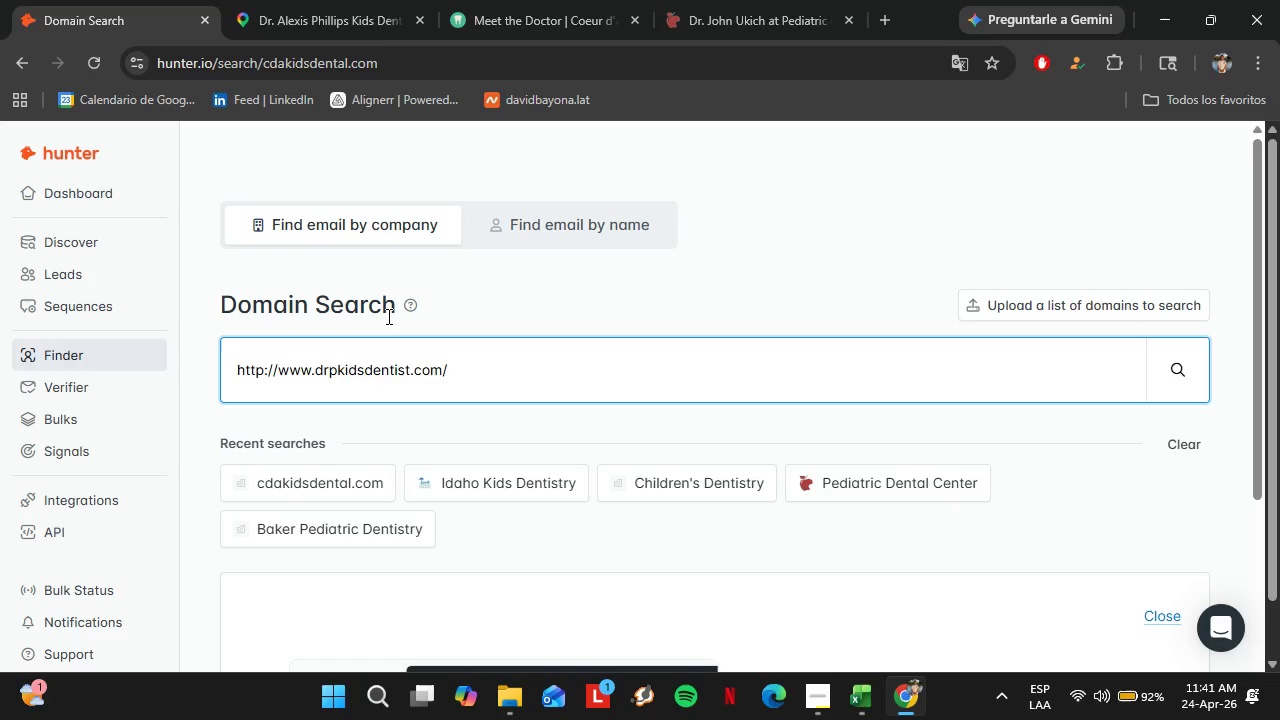 
key(Enter)
 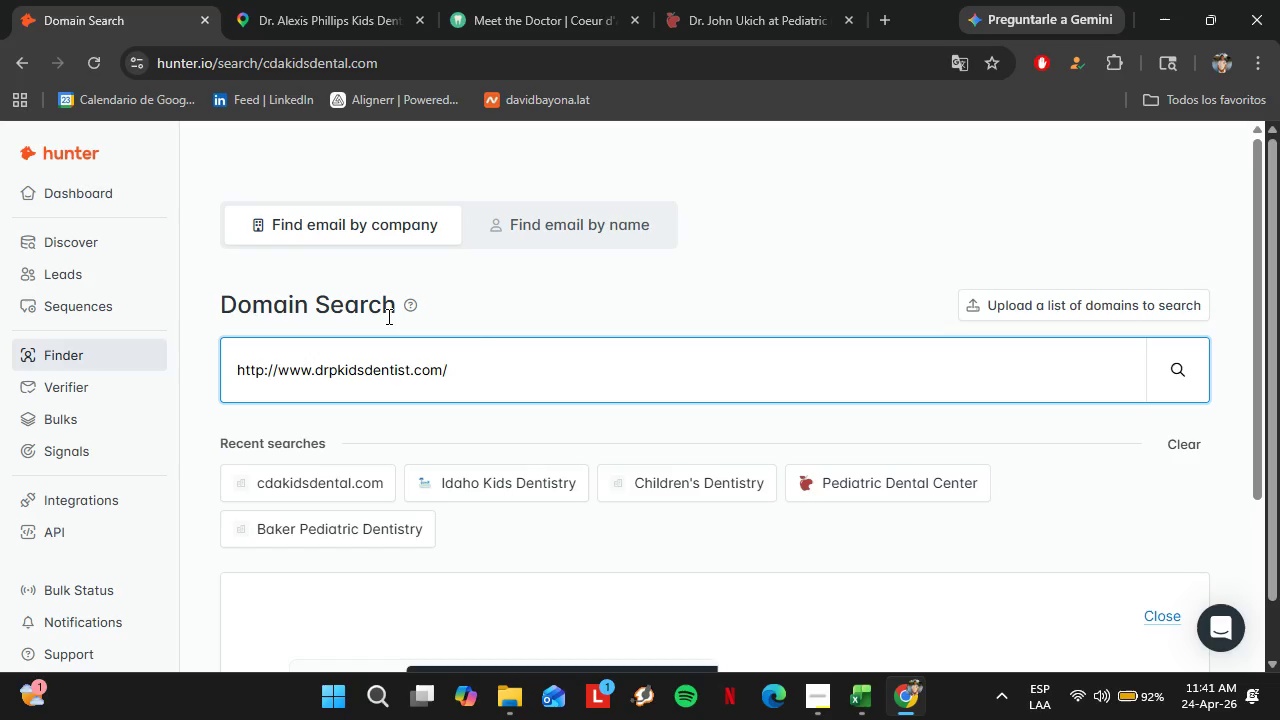 
key(Slash)
 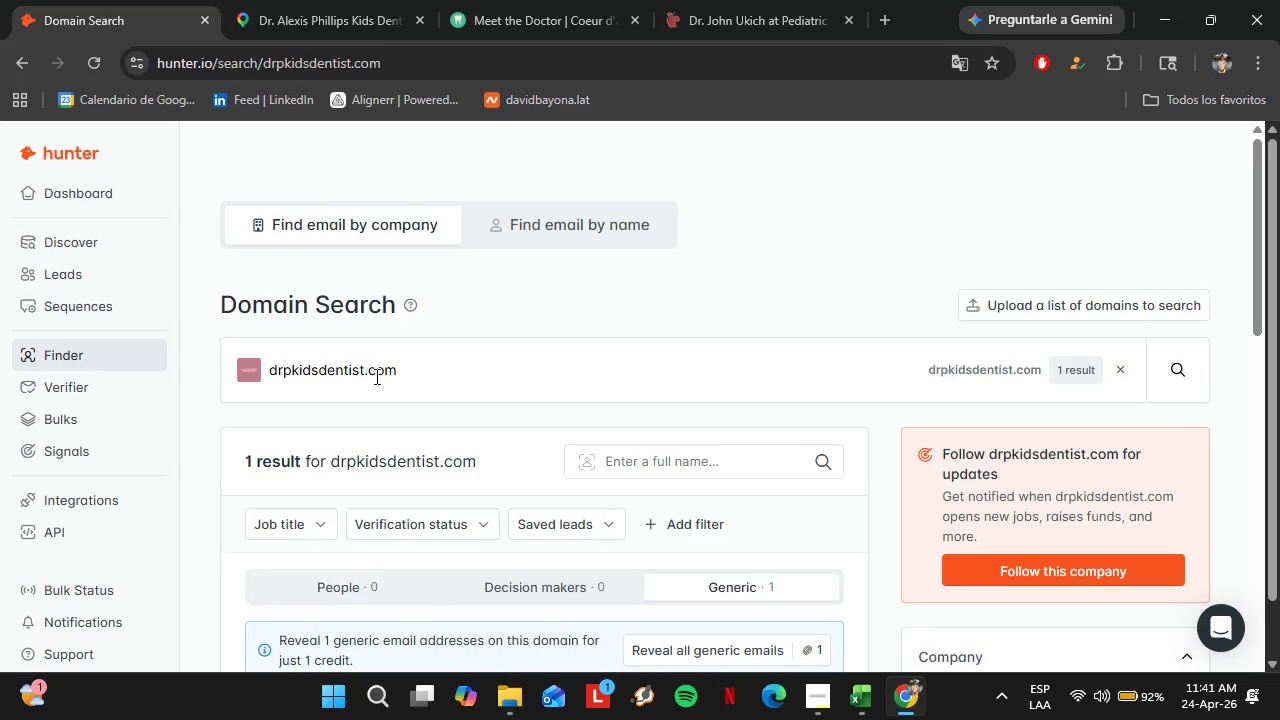 
scroll: coordinate [390, 394], scroll_direction: down, amount: 1.0
 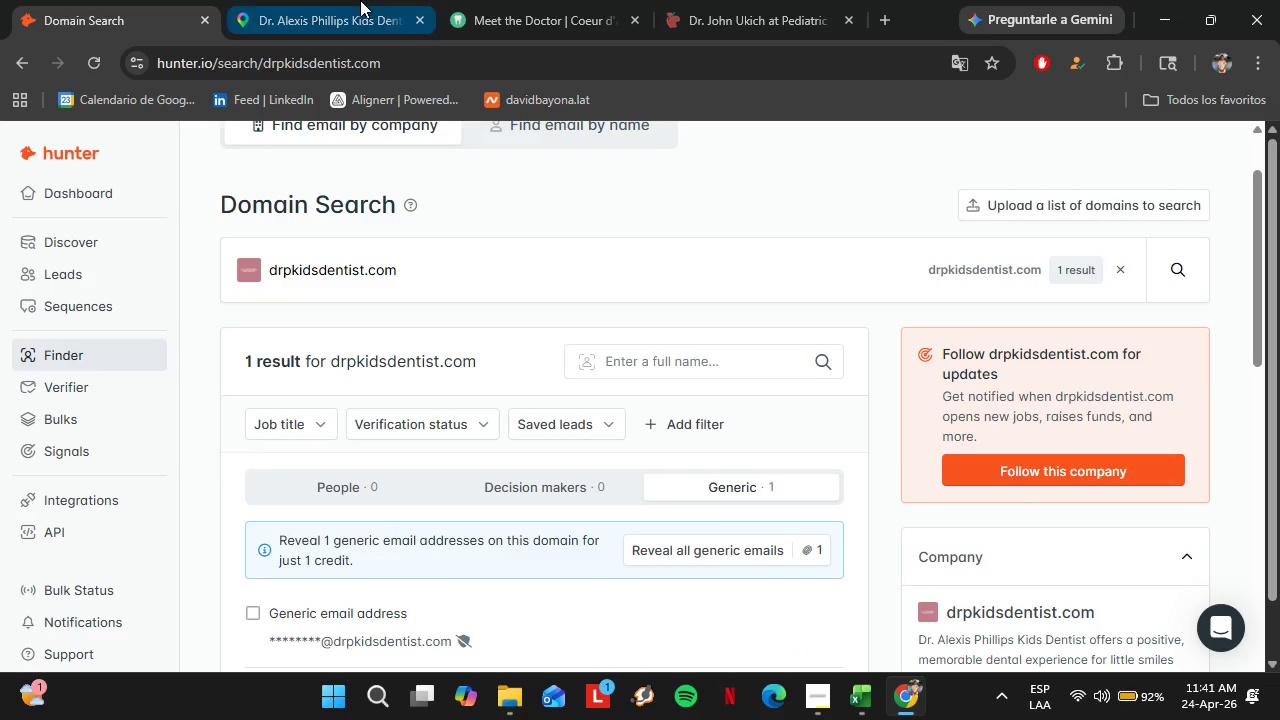 
left_click([360, 0])
 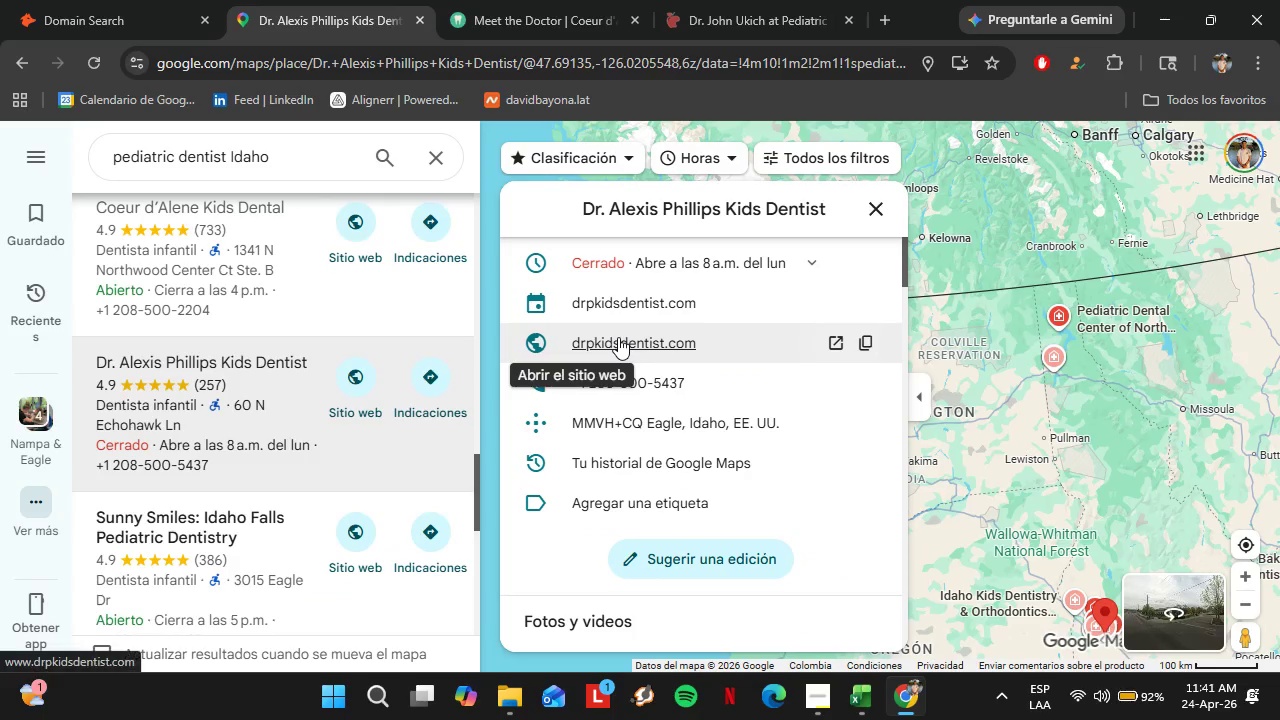 
left_click([618, 337])
 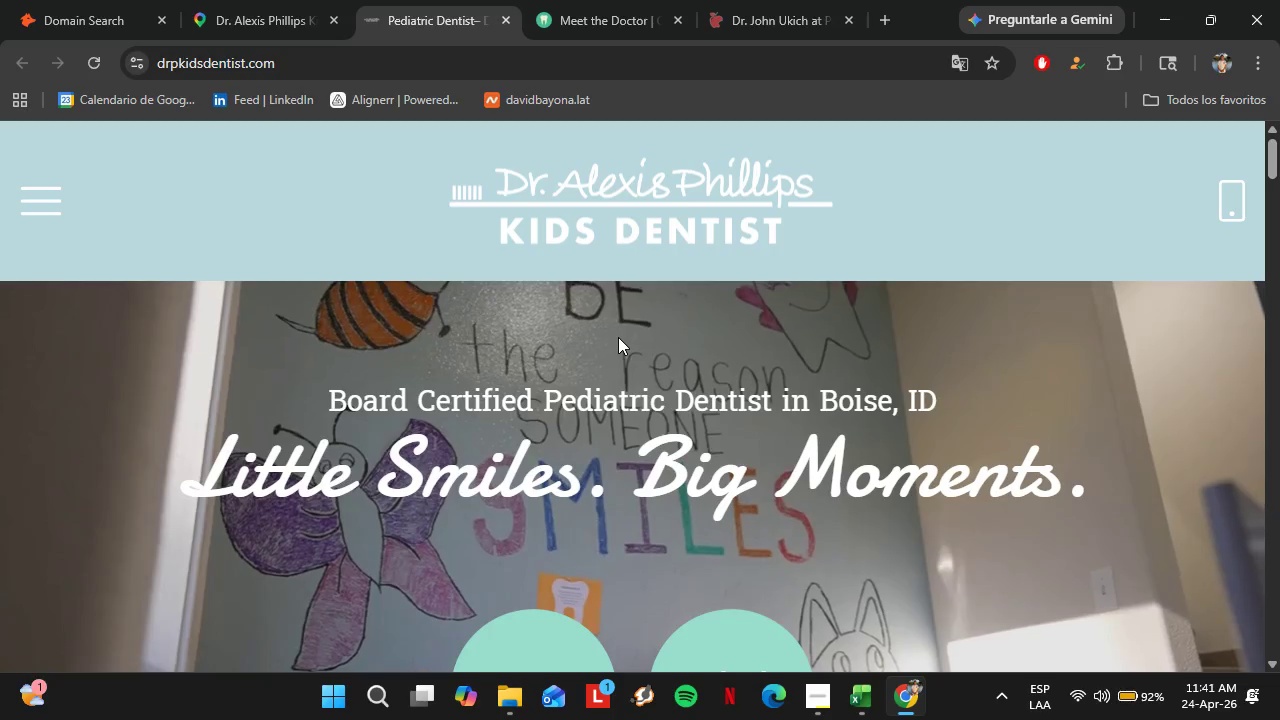 
wait(17.5)
 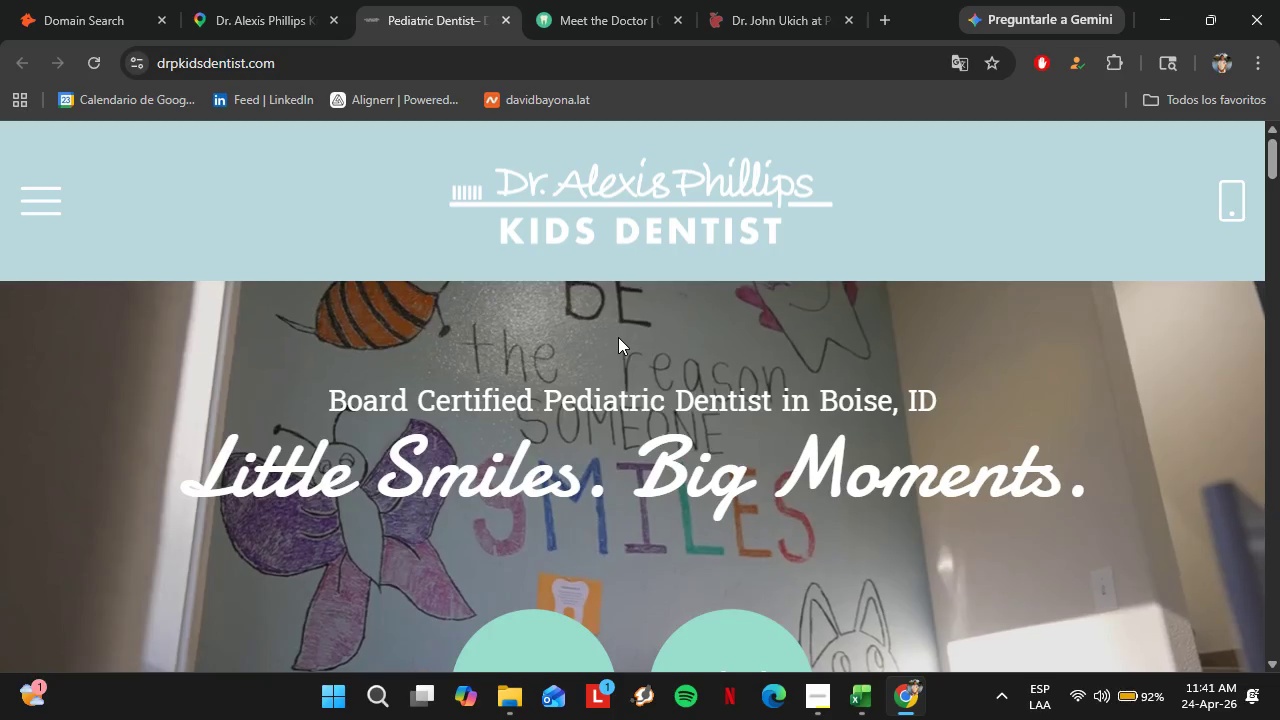 
left_click([45, 211])
 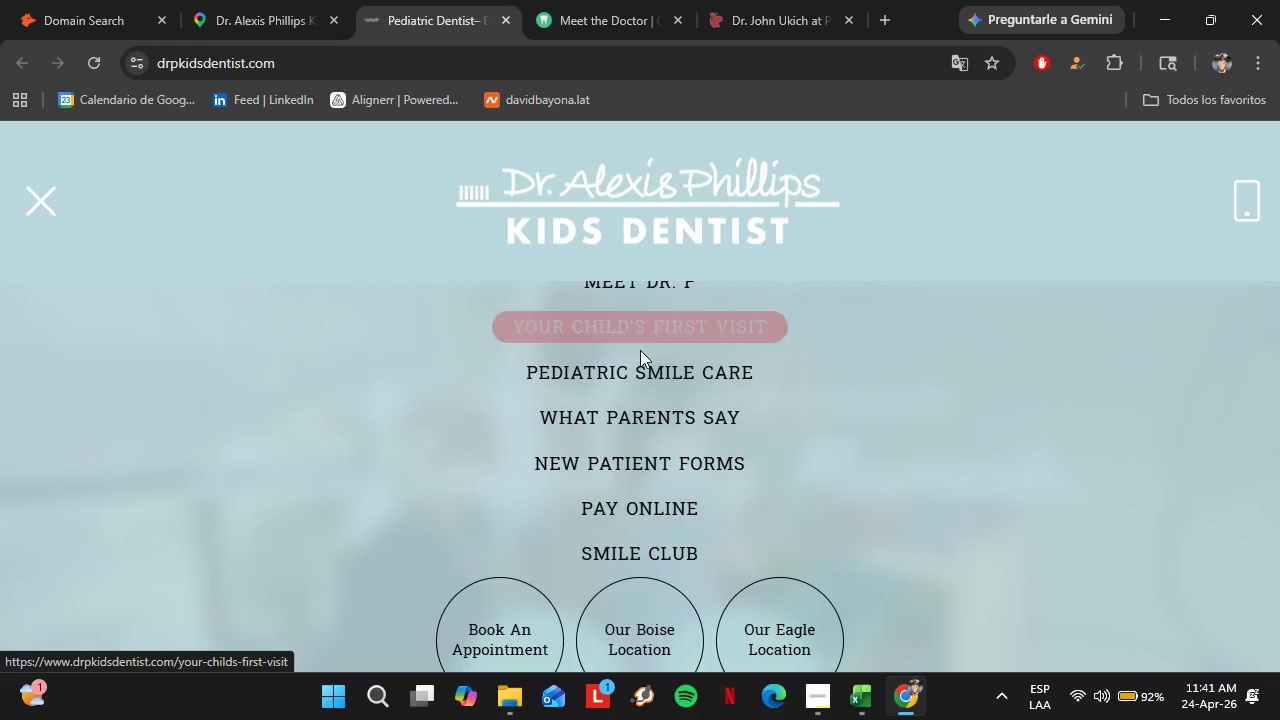 
scroll: coordinate [645, 352], scroll_direction: down, amount: 1.0
 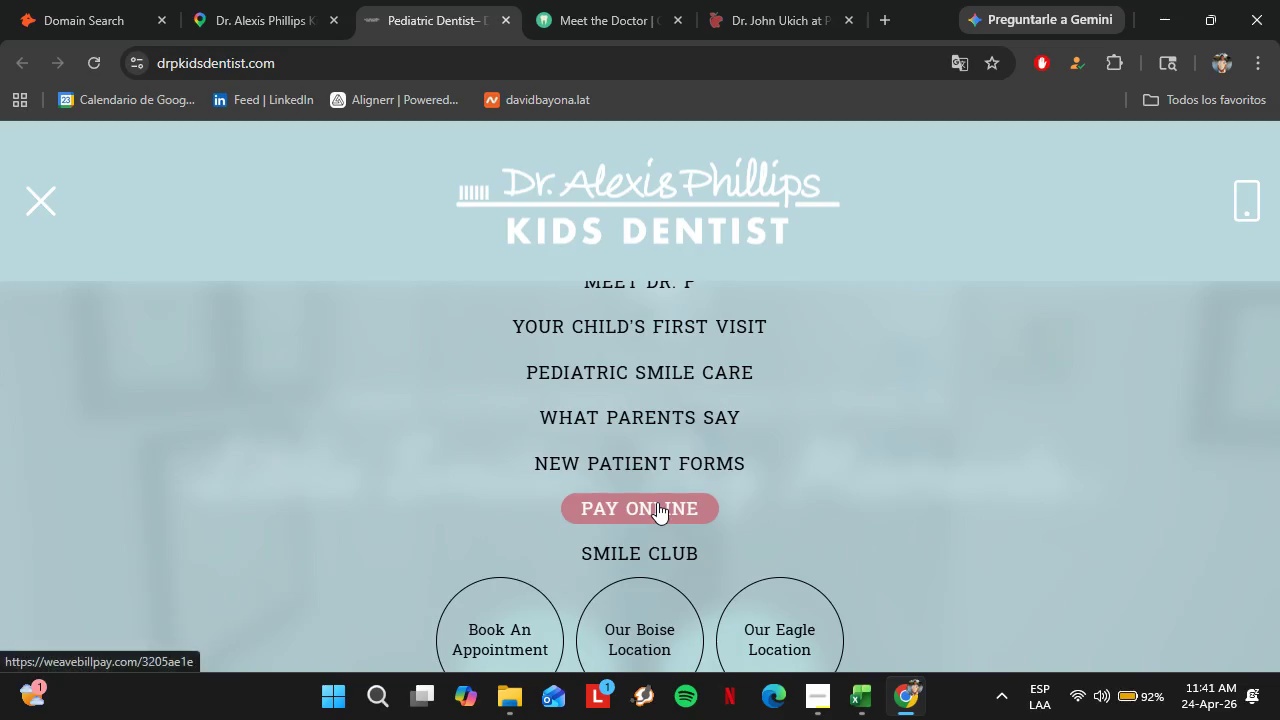 
scroll: coordinate [657, 500], scroll_direction: up, amount: 3.0
 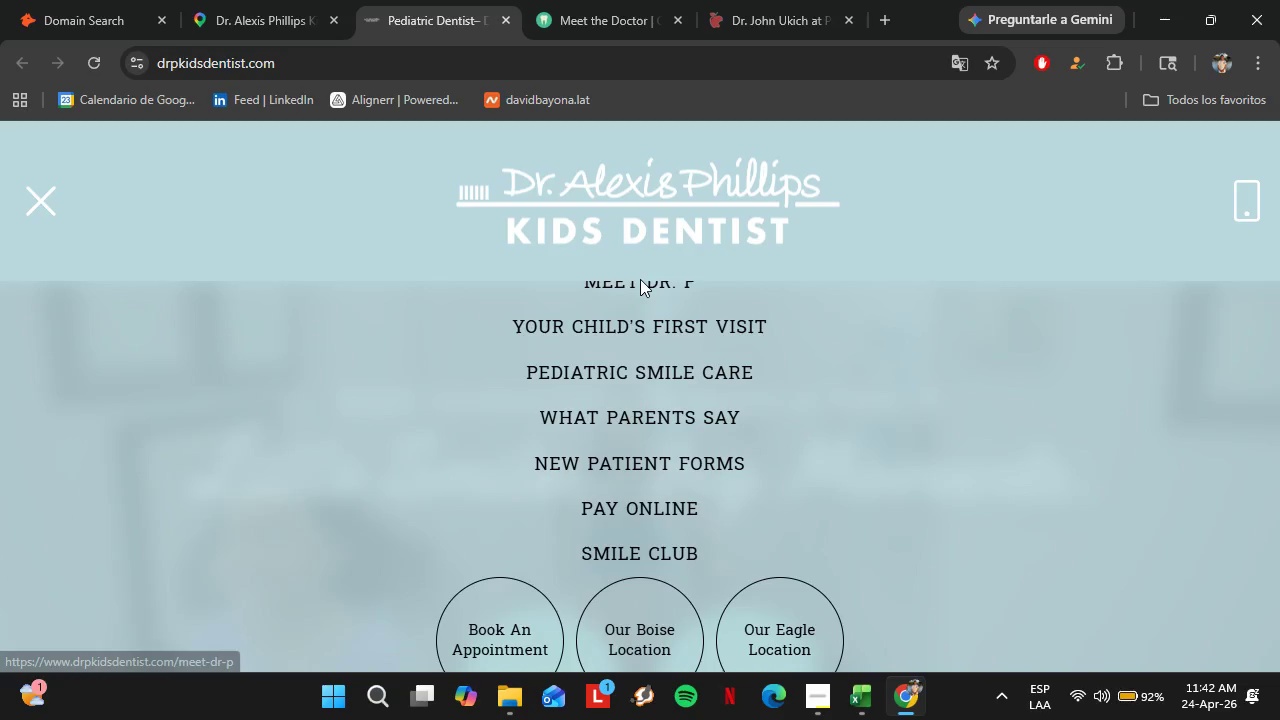 
double_click([646, 283])
 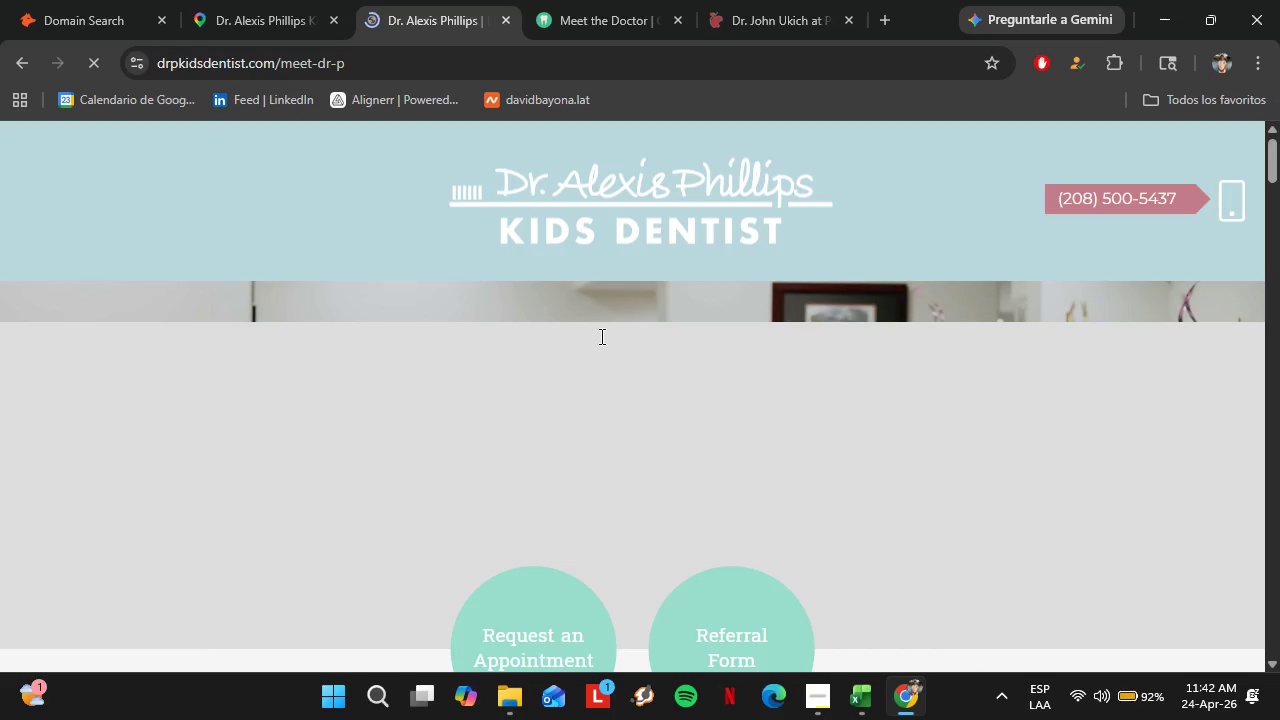 
scroll: coordinate [640, 380], scroll_direction: down, amount: 3.0
 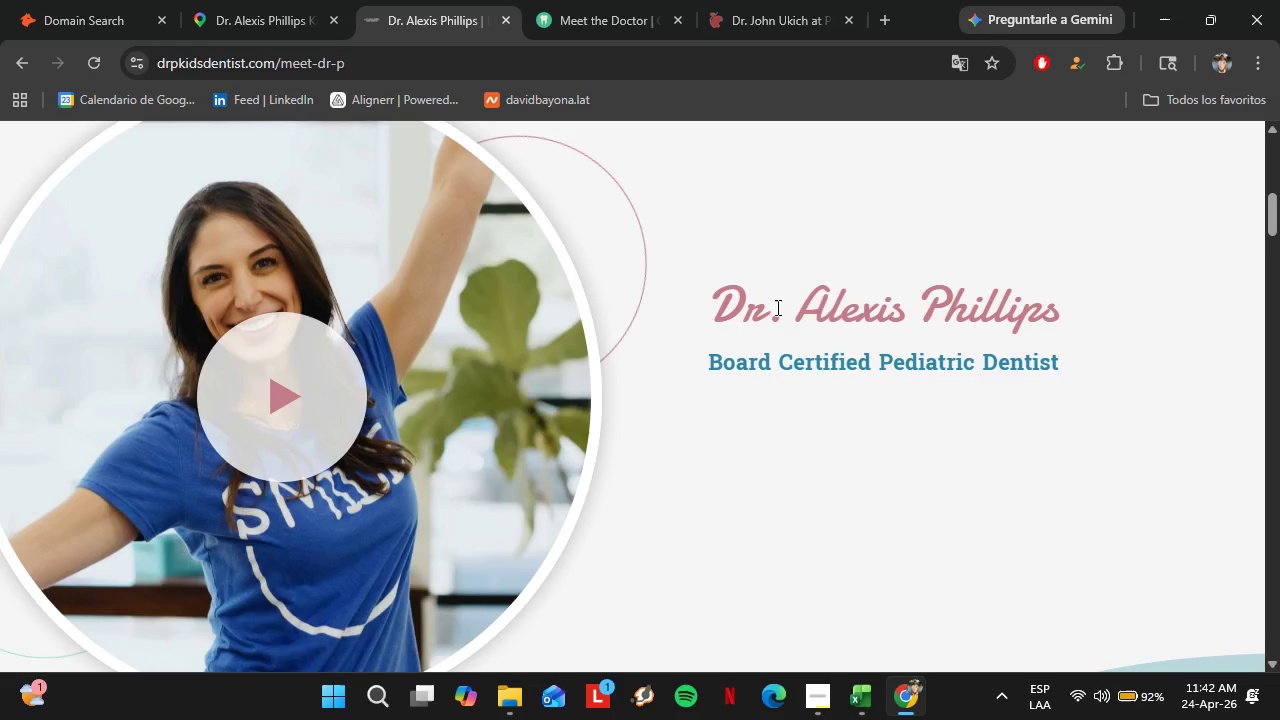 
left_click_drag(start_coordinate=[798, 313], to_coordinate=[1060, 315])
 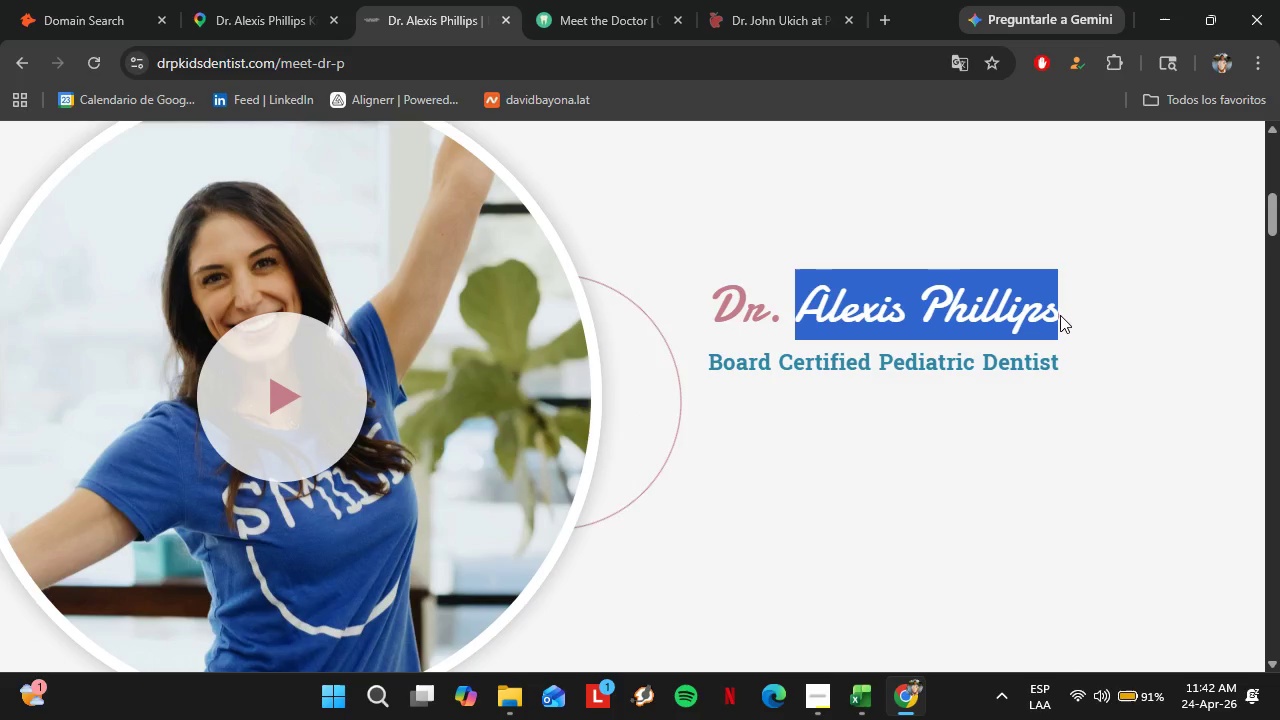 
key(Control+C)
 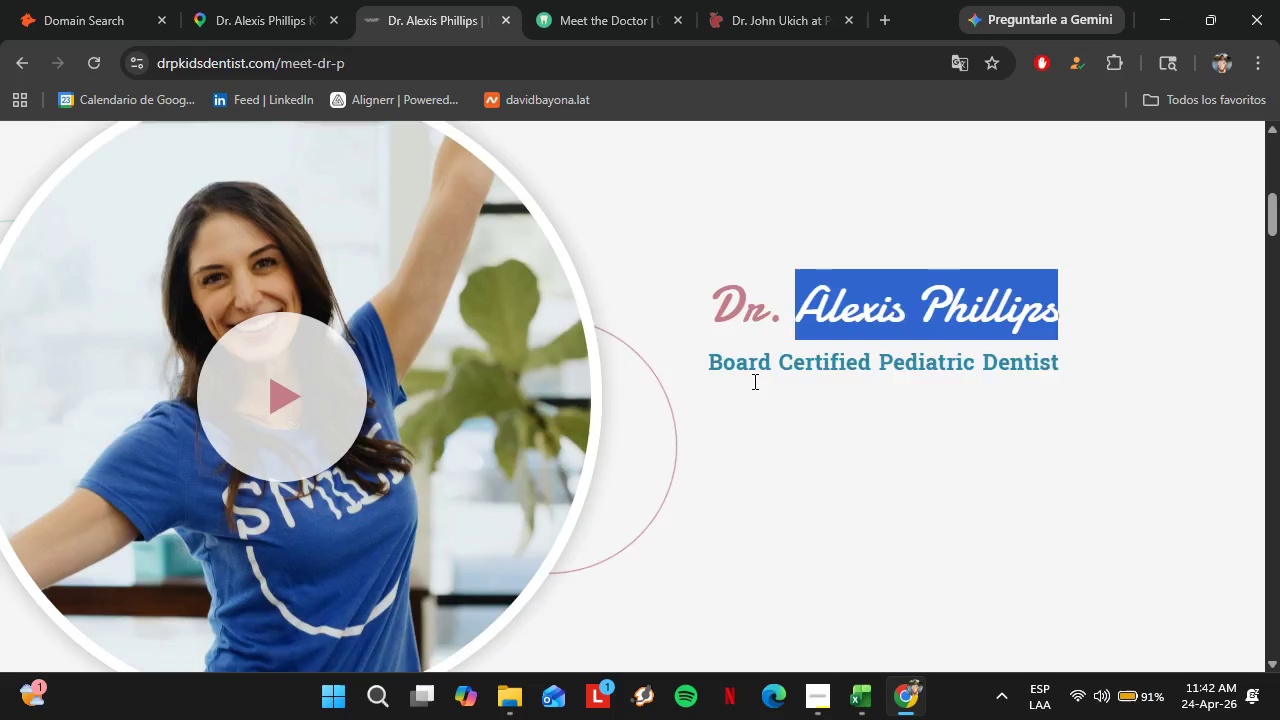 
scroll: coordinate [172, 418], scroll_direction: down, amount: 9.0
 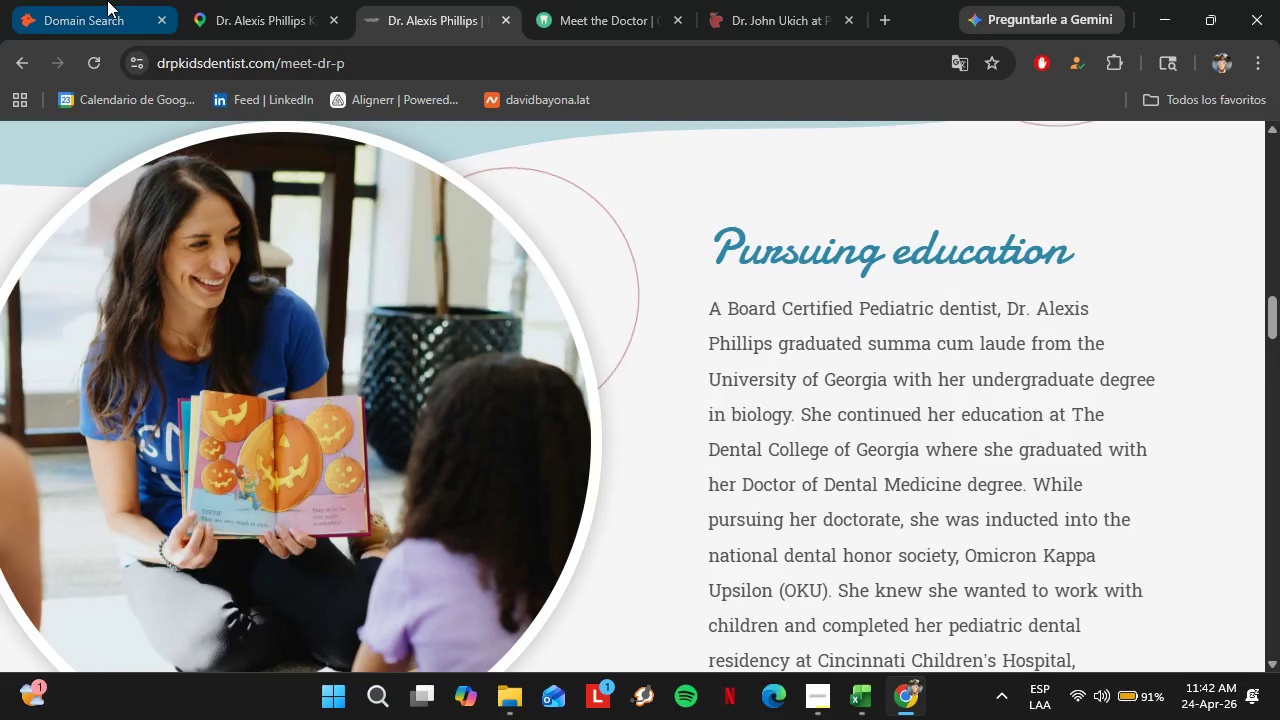 
left_click([95, 0])
 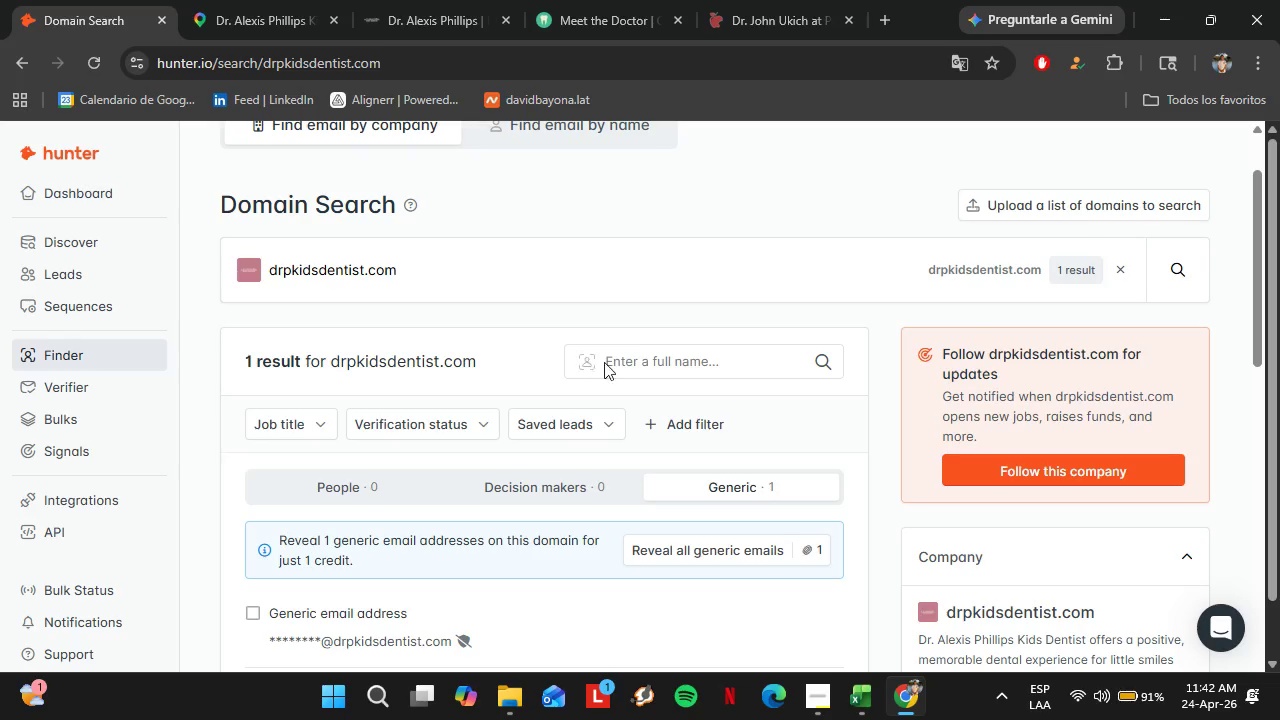 
left_click([630, 367])
 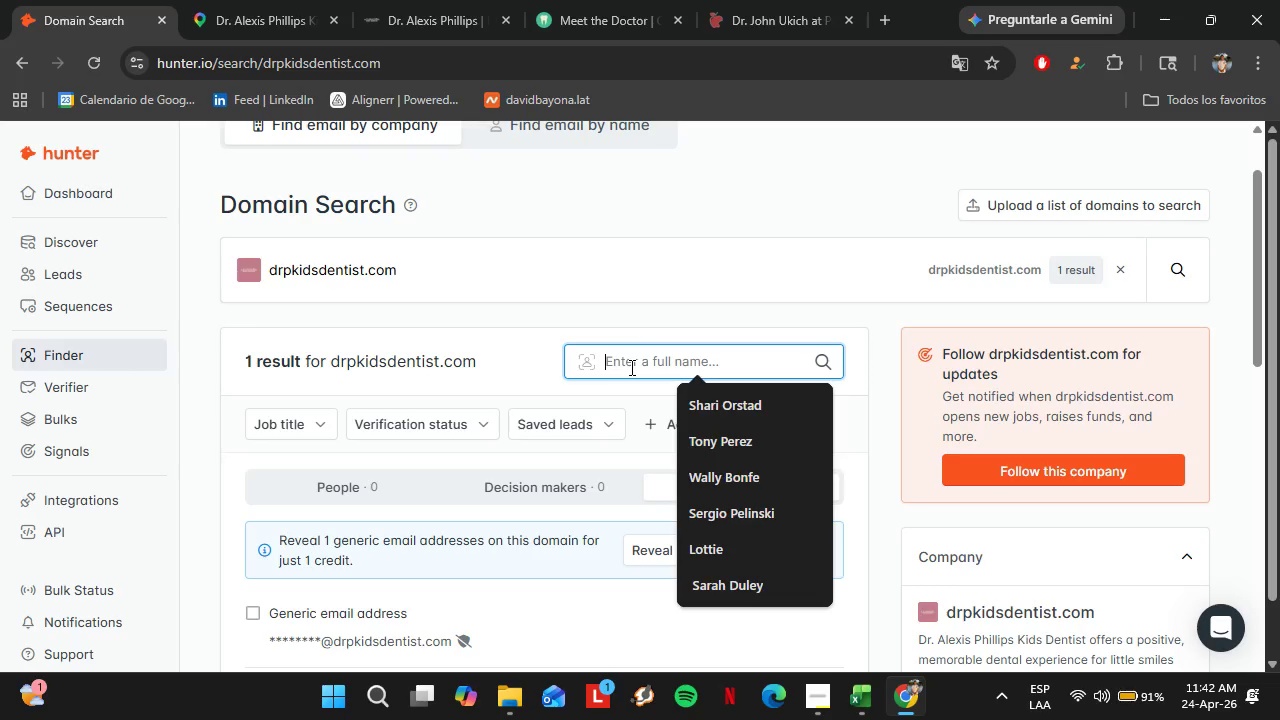 
key(Control+V)
 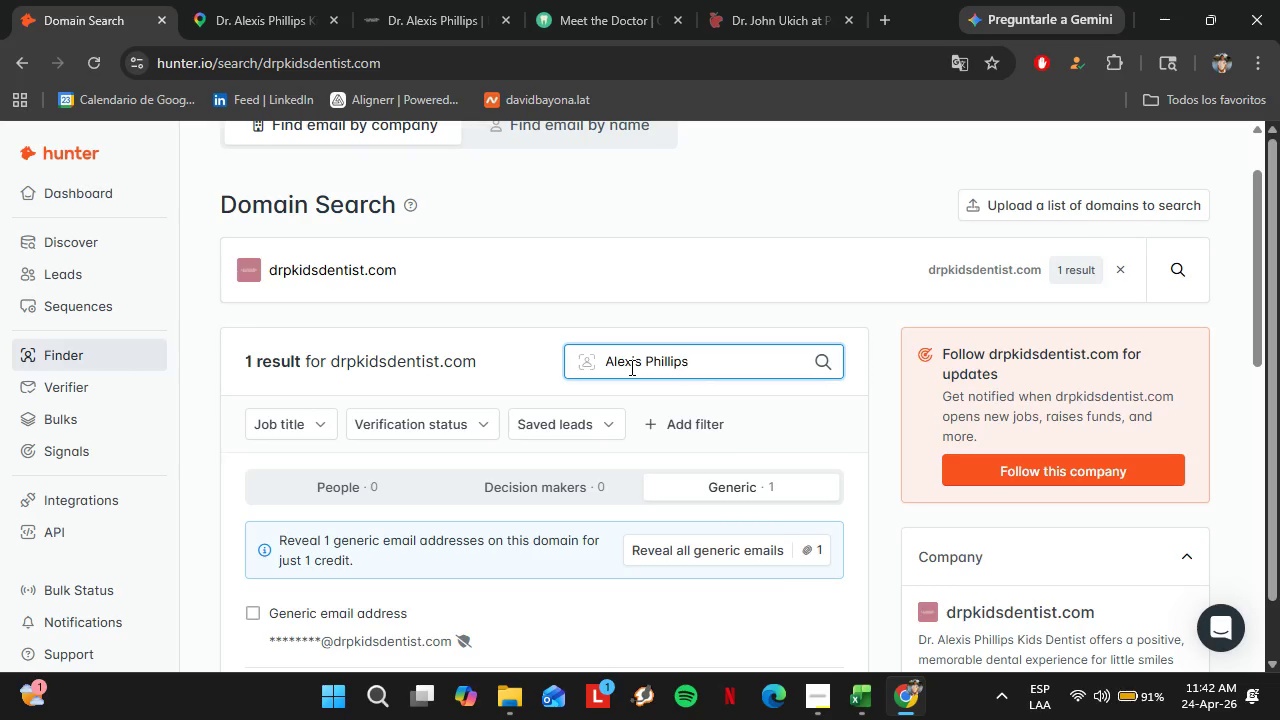 
key(Enter)
 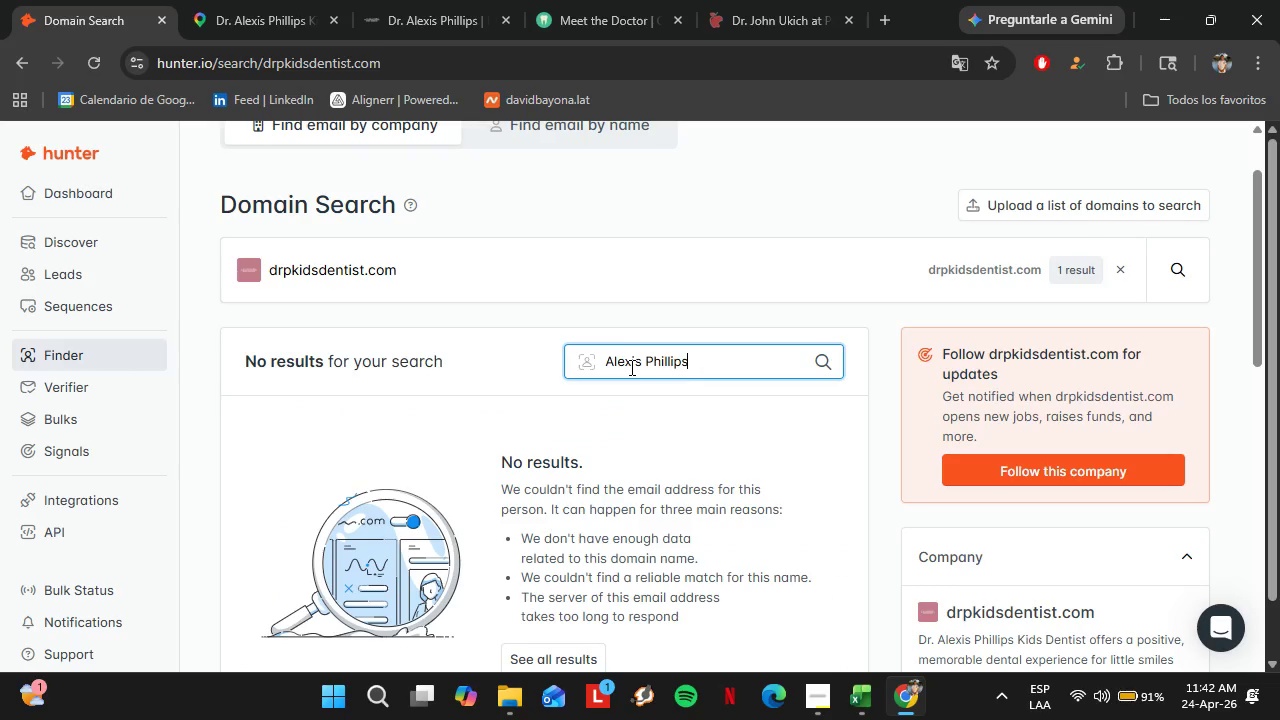 
left_click([234, 0])
 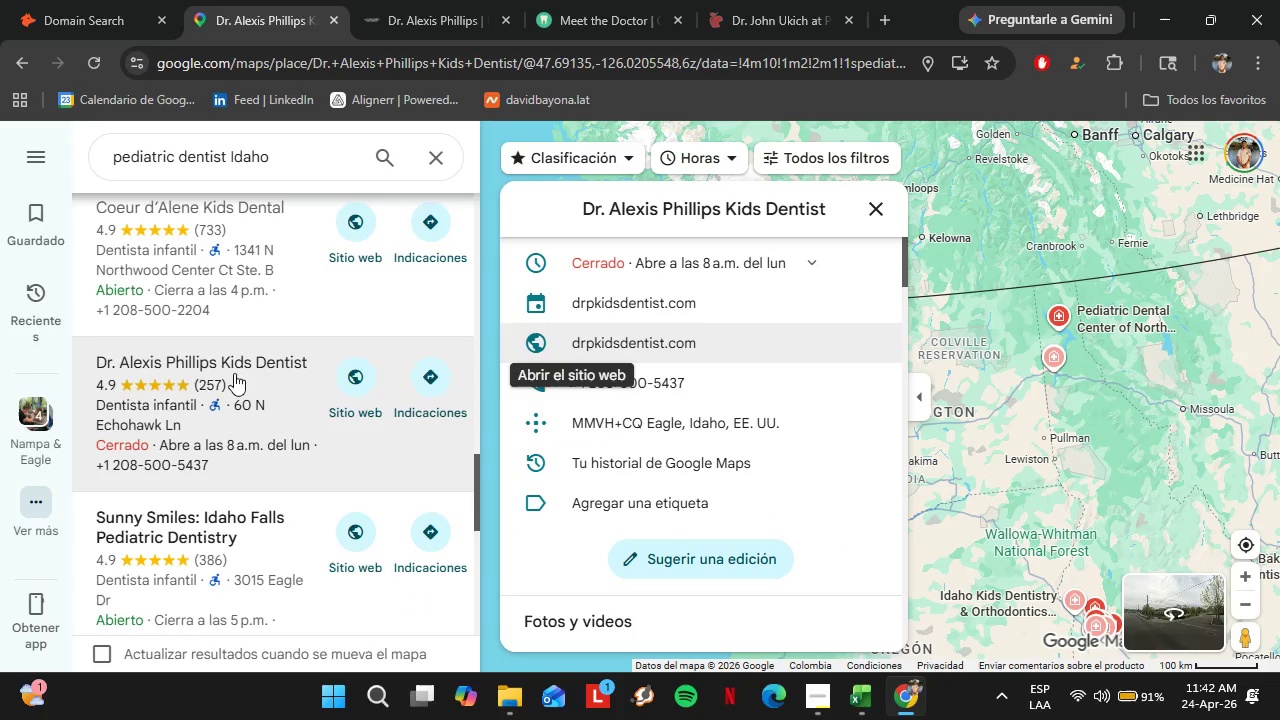 
scroll: coordinate [224, 367], scroll_direction: down, amount: 2.0
 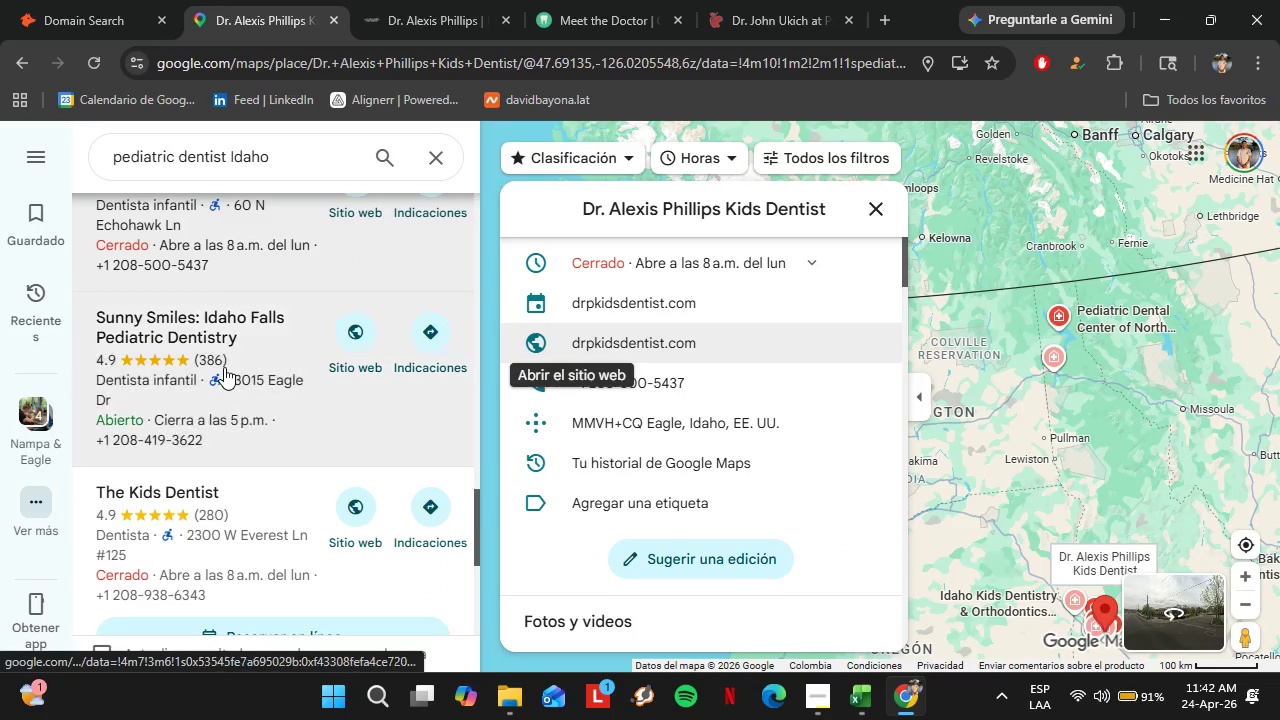 
left_click([224, 367])
 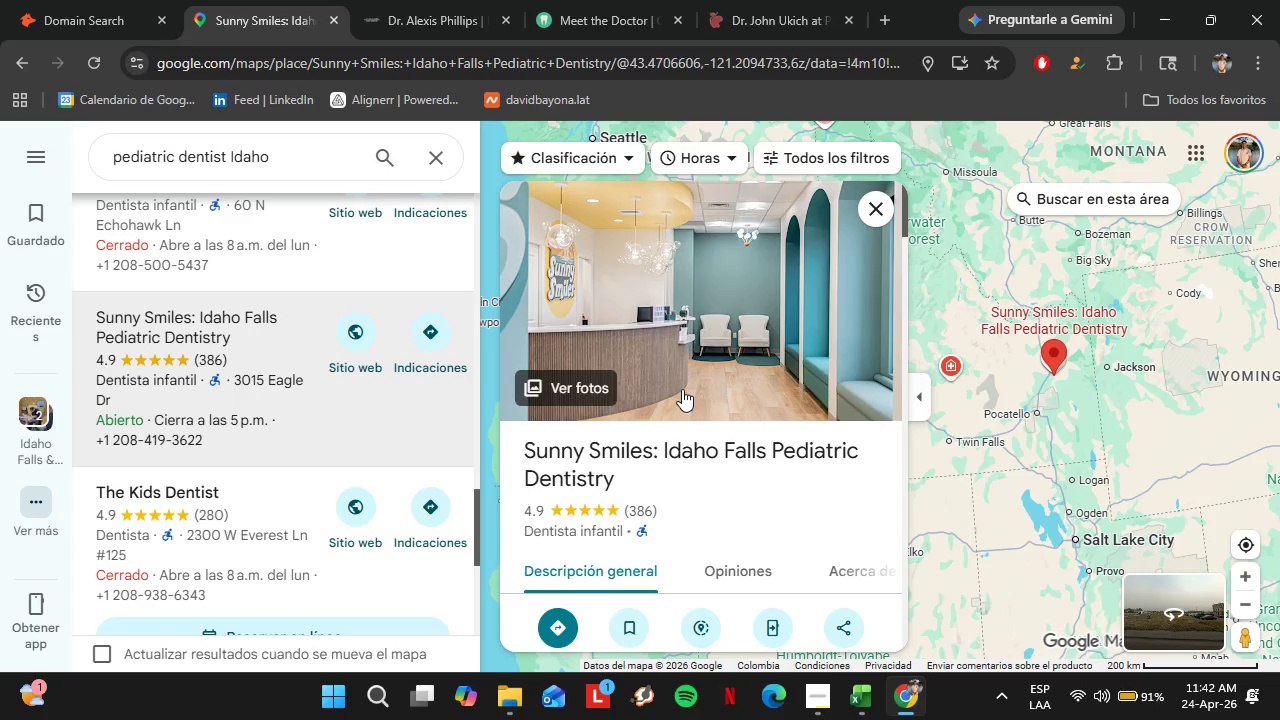 
wait(7.22)
 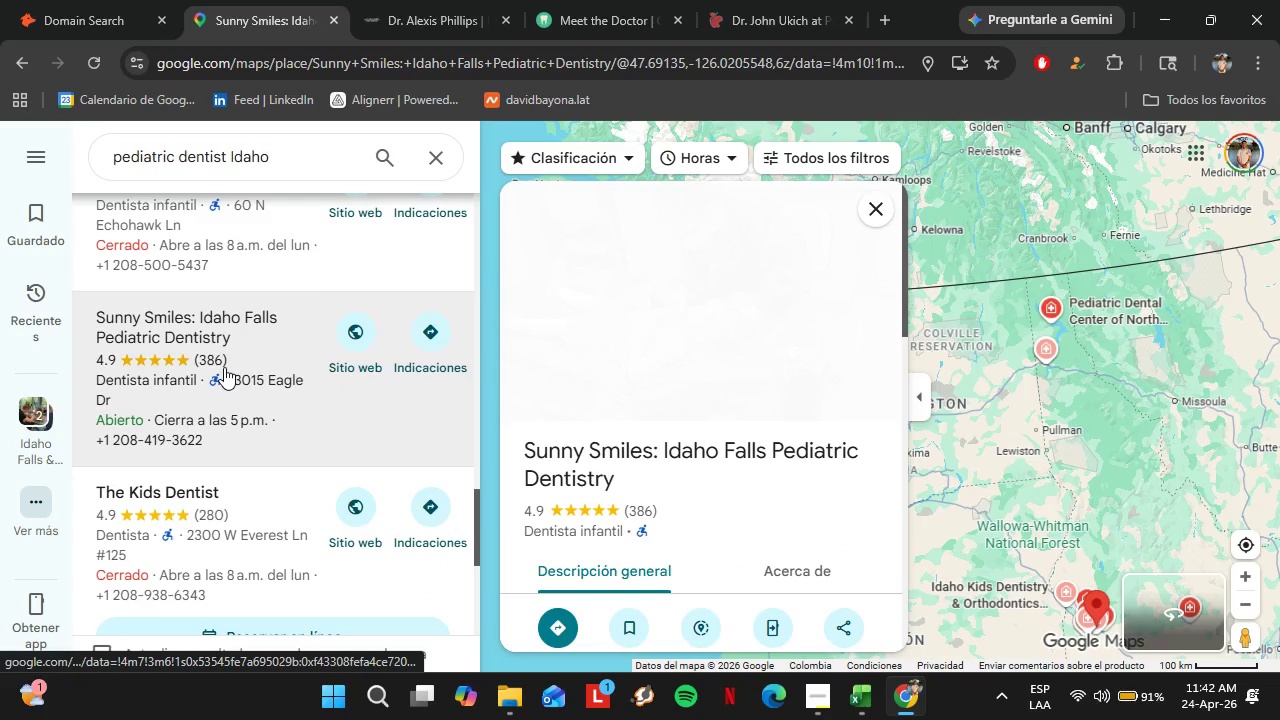 
scroll: coordinate [707, 379], scroll_direction: down, amount: 4.0
 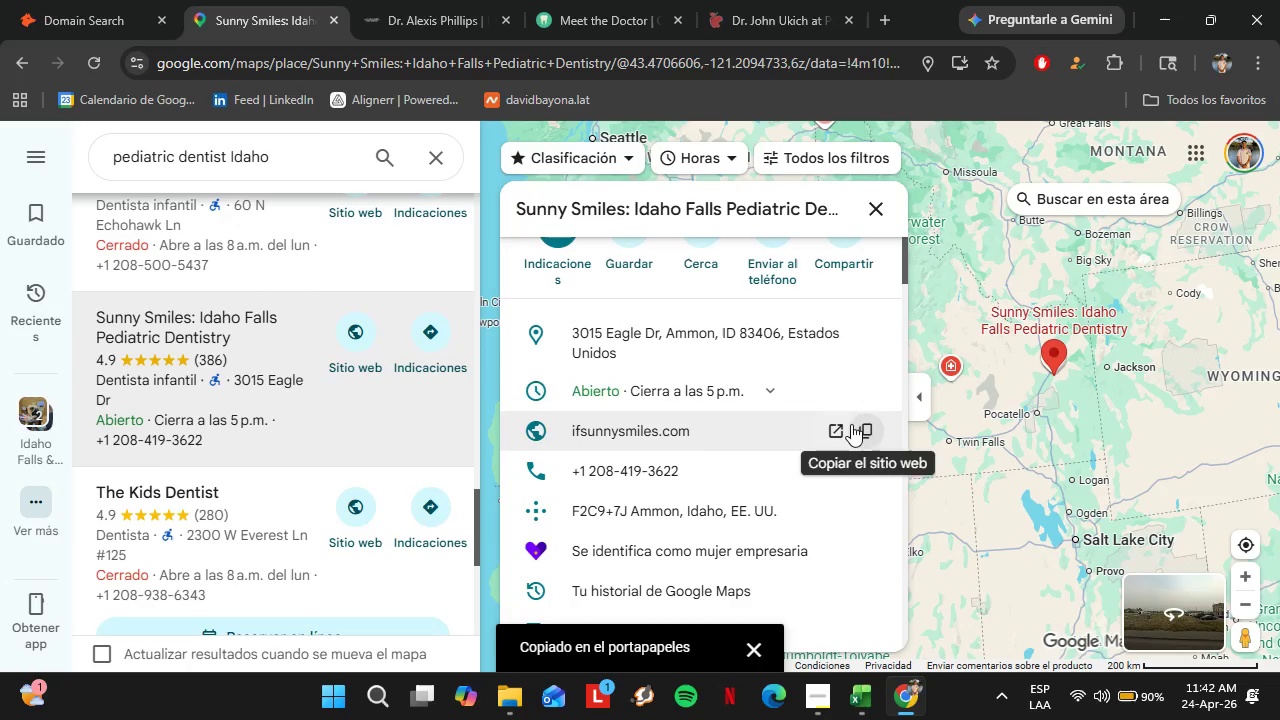 
left_click([100, 0])
 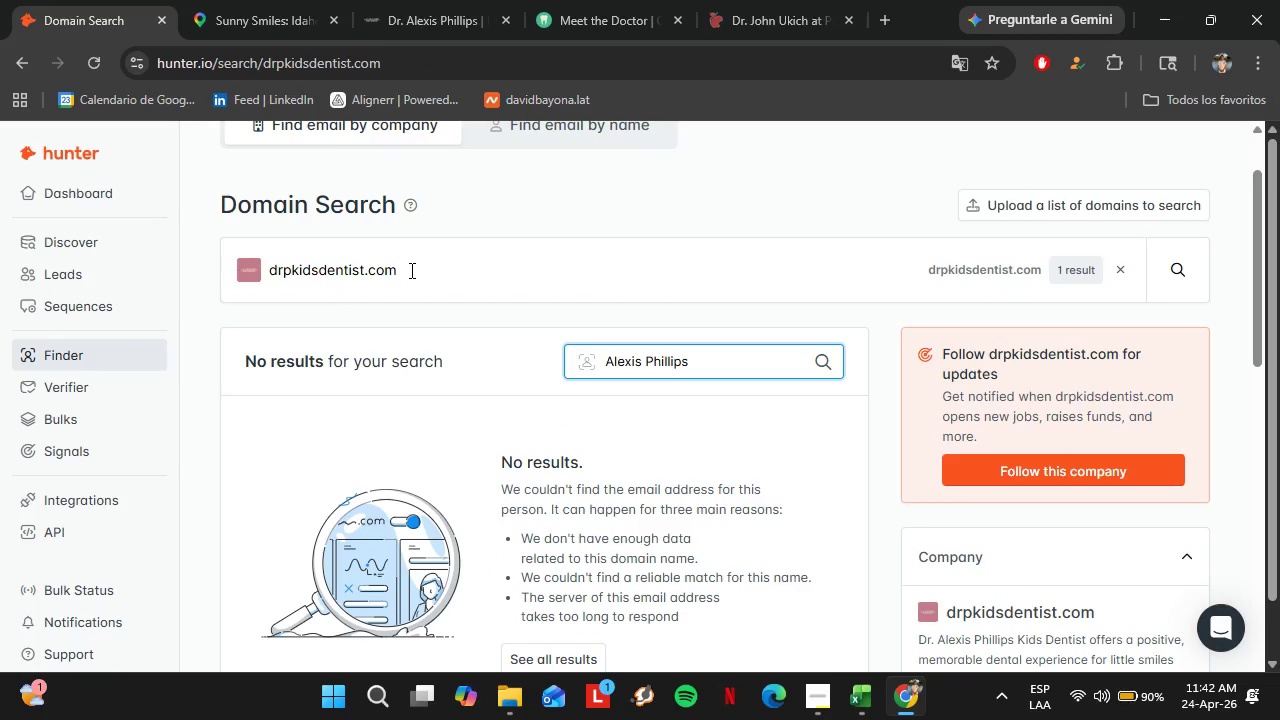 
left_click_drag(start_coordinate=[410, 269], to_coordinate=[263, 246])
 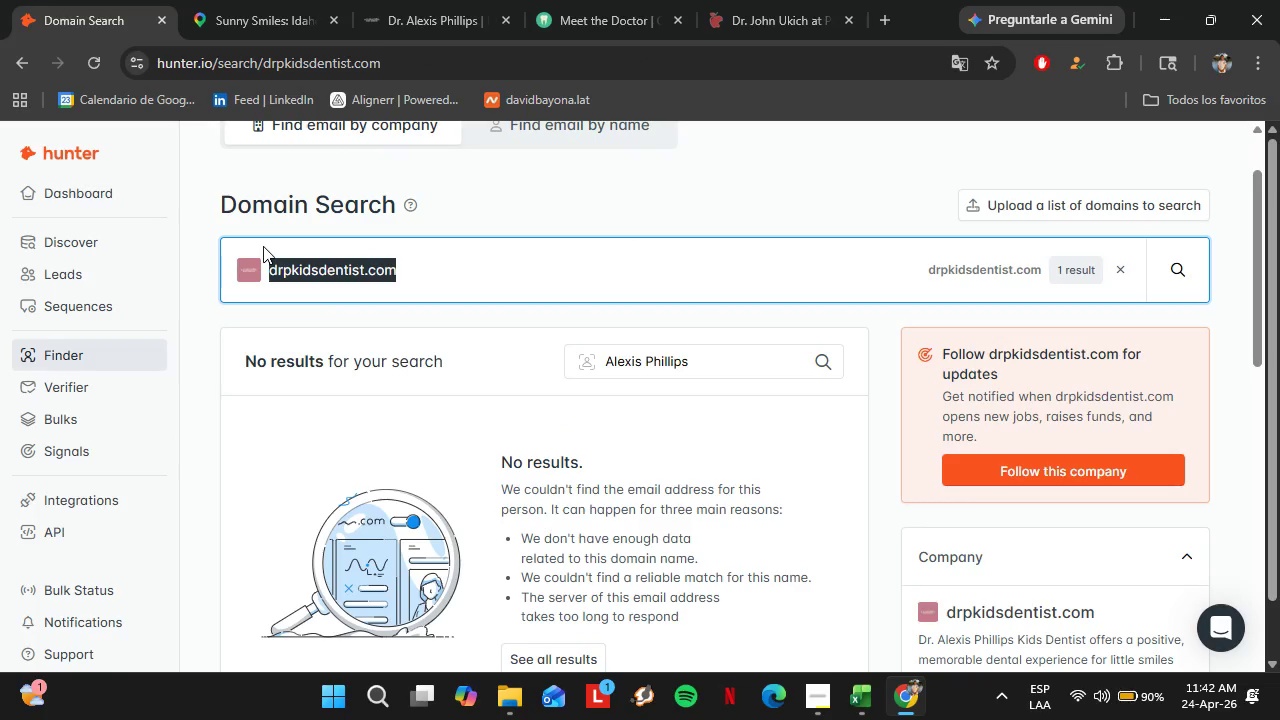 
key(Control+V)
 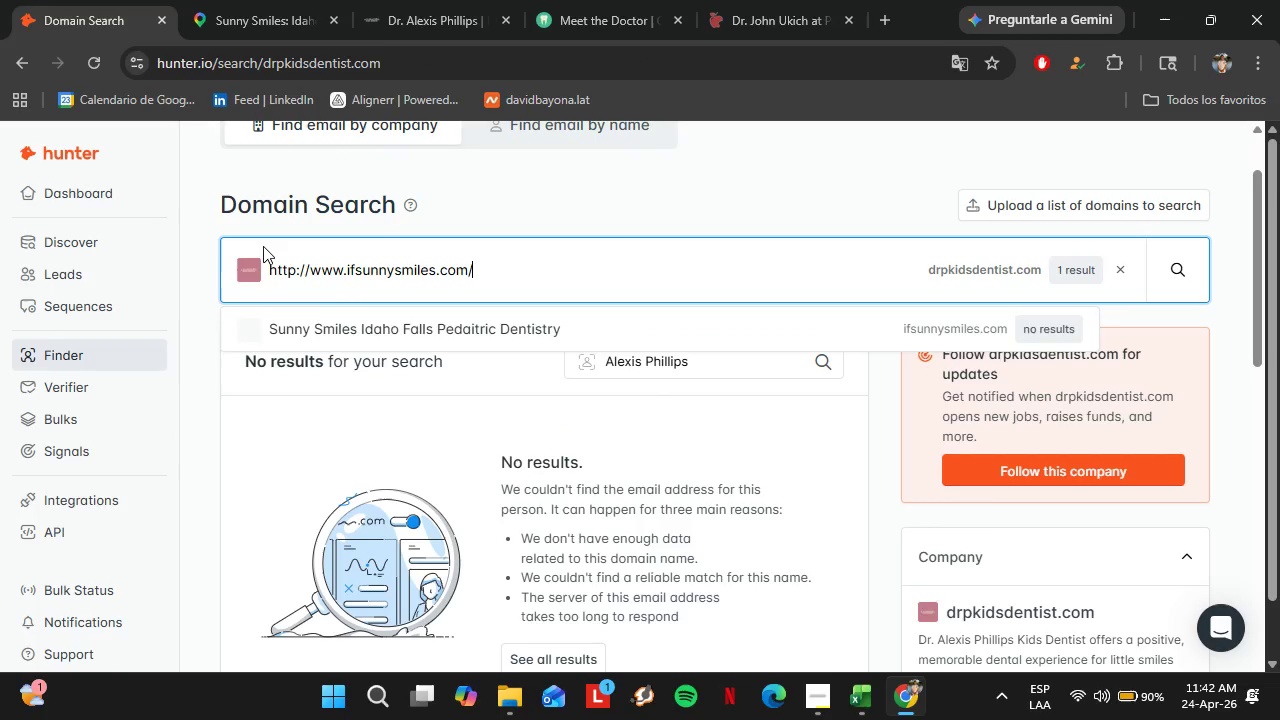 
key(Enter)
 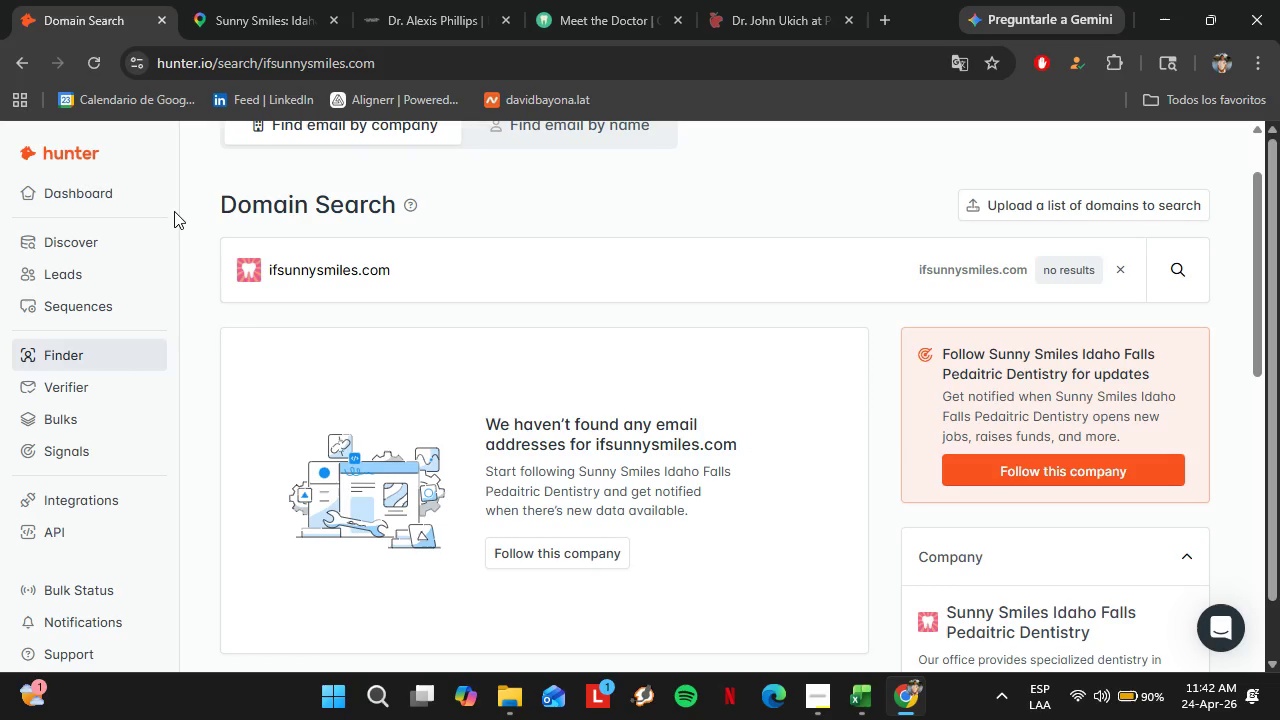 
wait(5.72)
 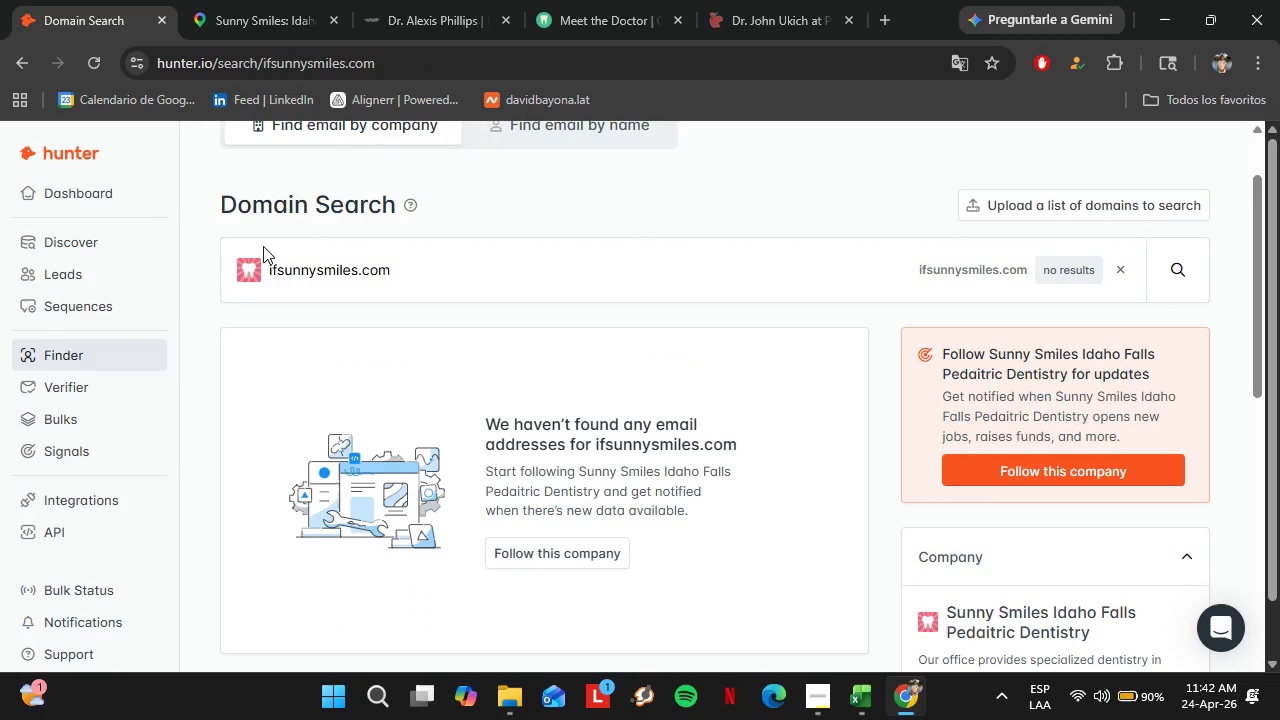 
left_click([188, 0])
 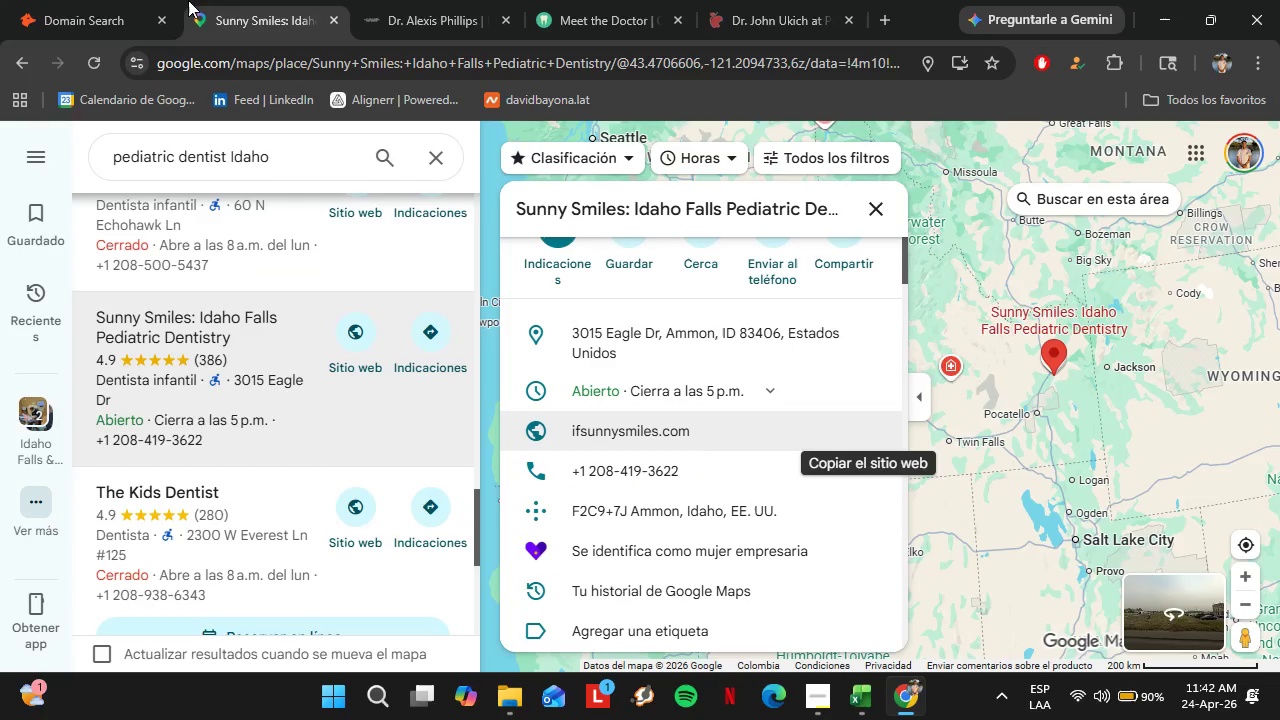 
scroll: coordinate [255, 343], scroll_direction: down, amount: 2.0
 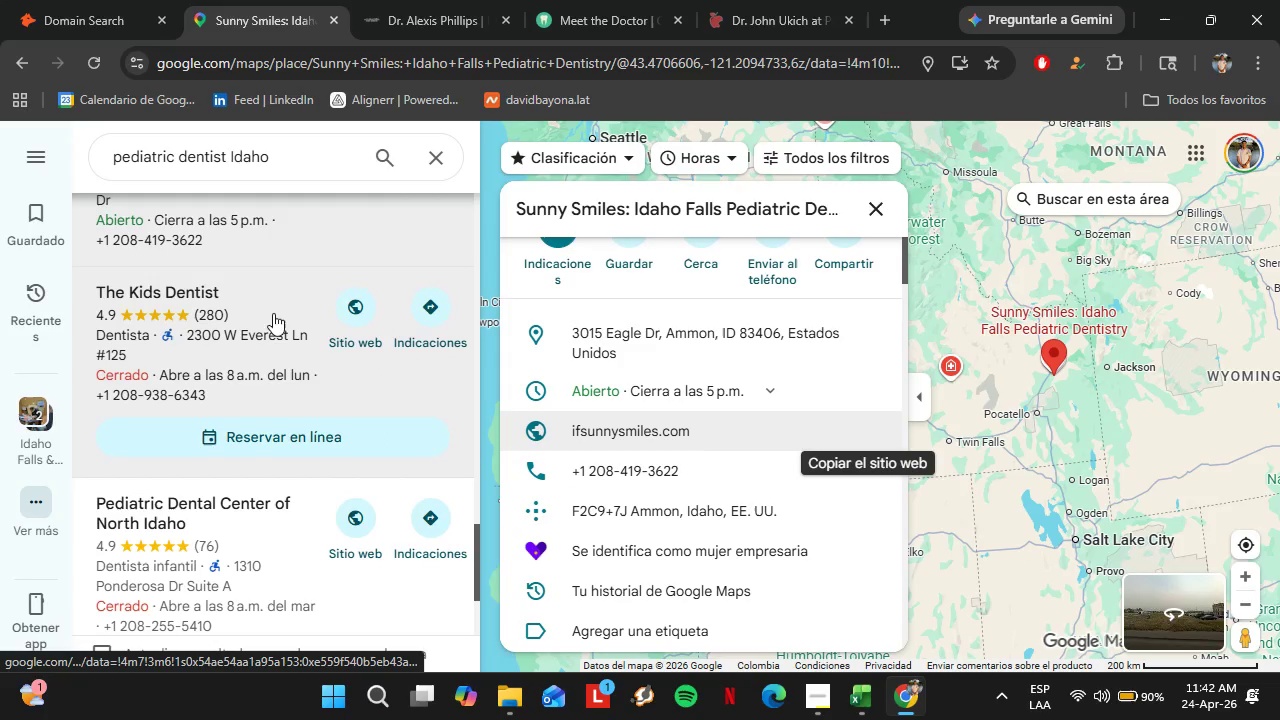 
scroll: coordinate [322, 286], scroll_direction: up, amount: 1.0
 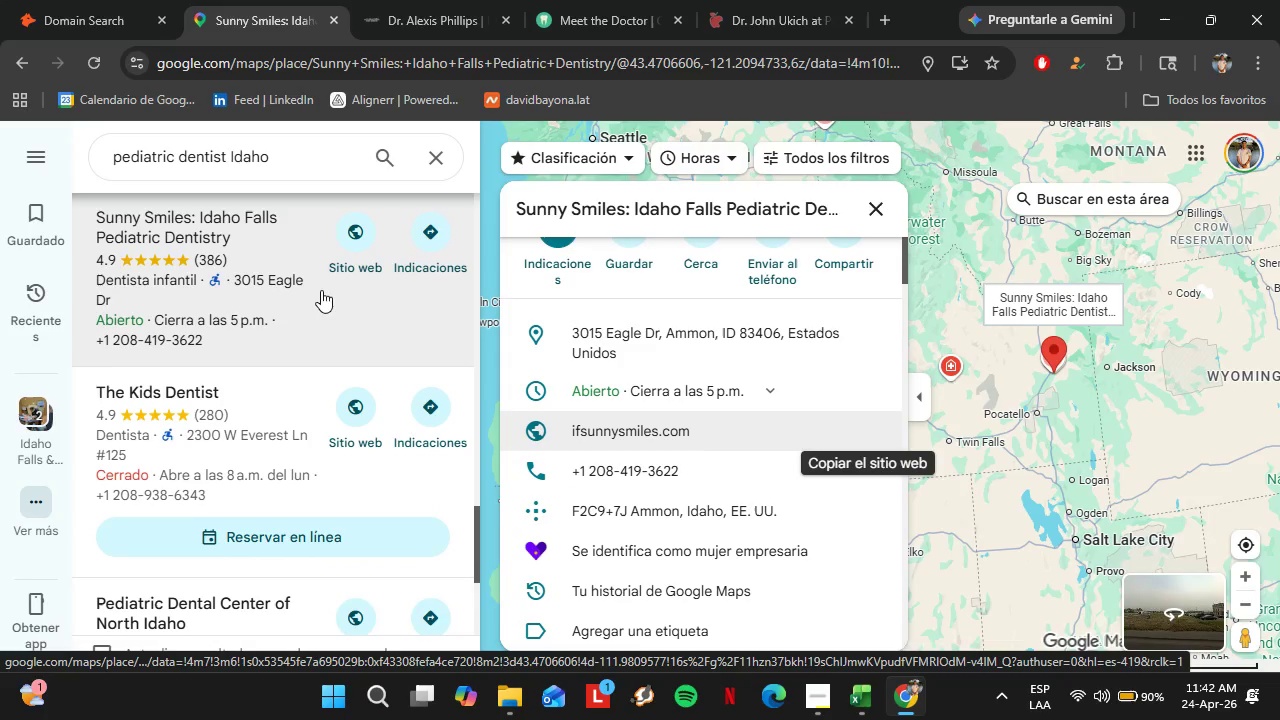 
scroll: coordinate [320, 290], scroll_direction: down, amount: 3.0
 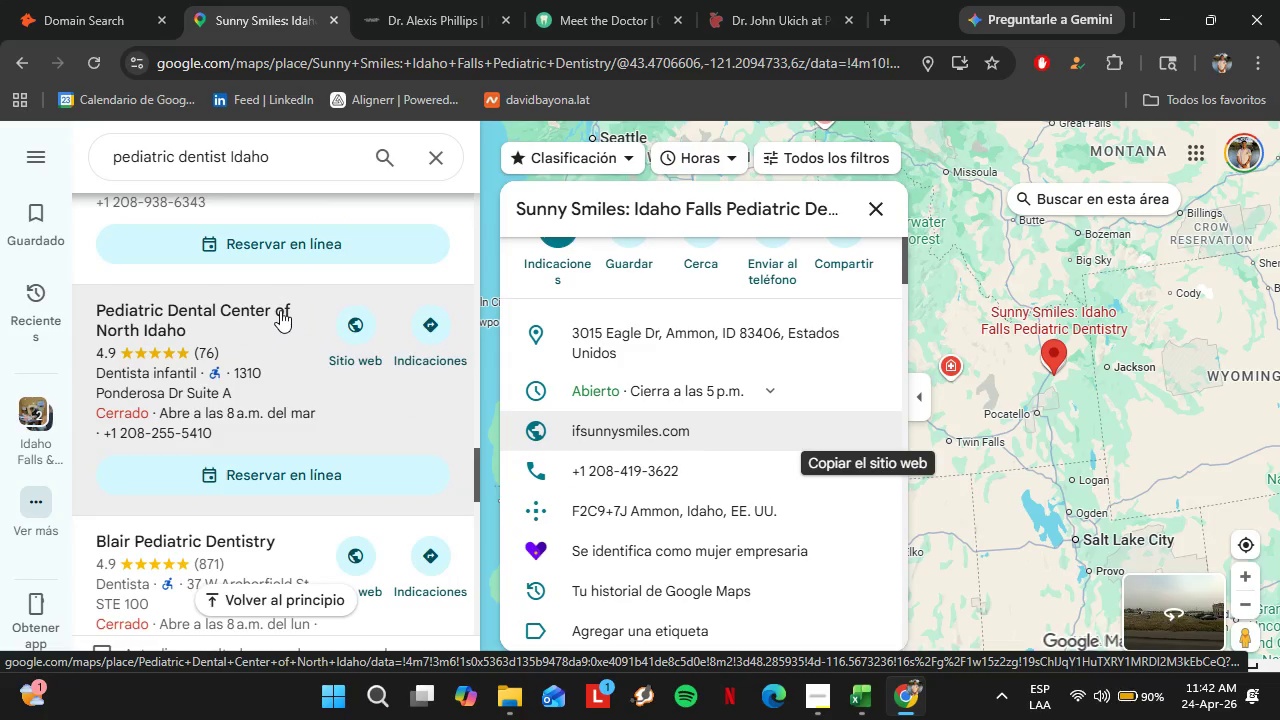 
left_click([280, 310])
 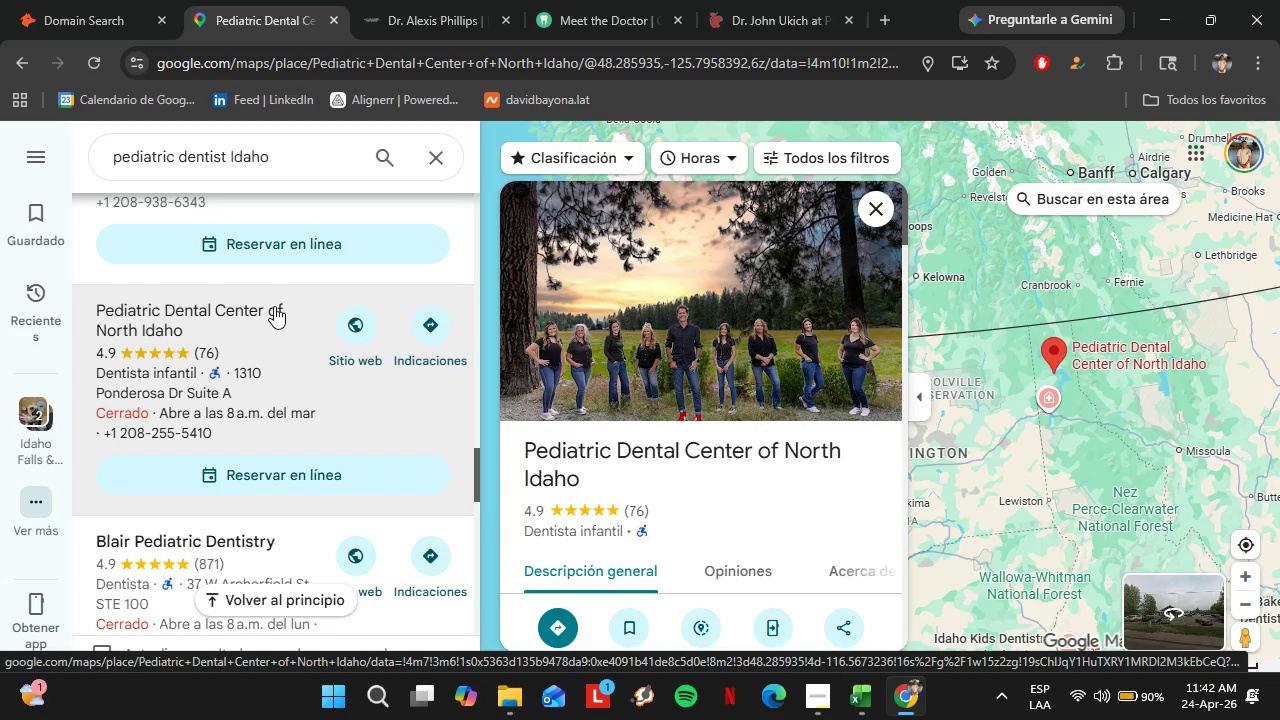 
wait(7.7)
 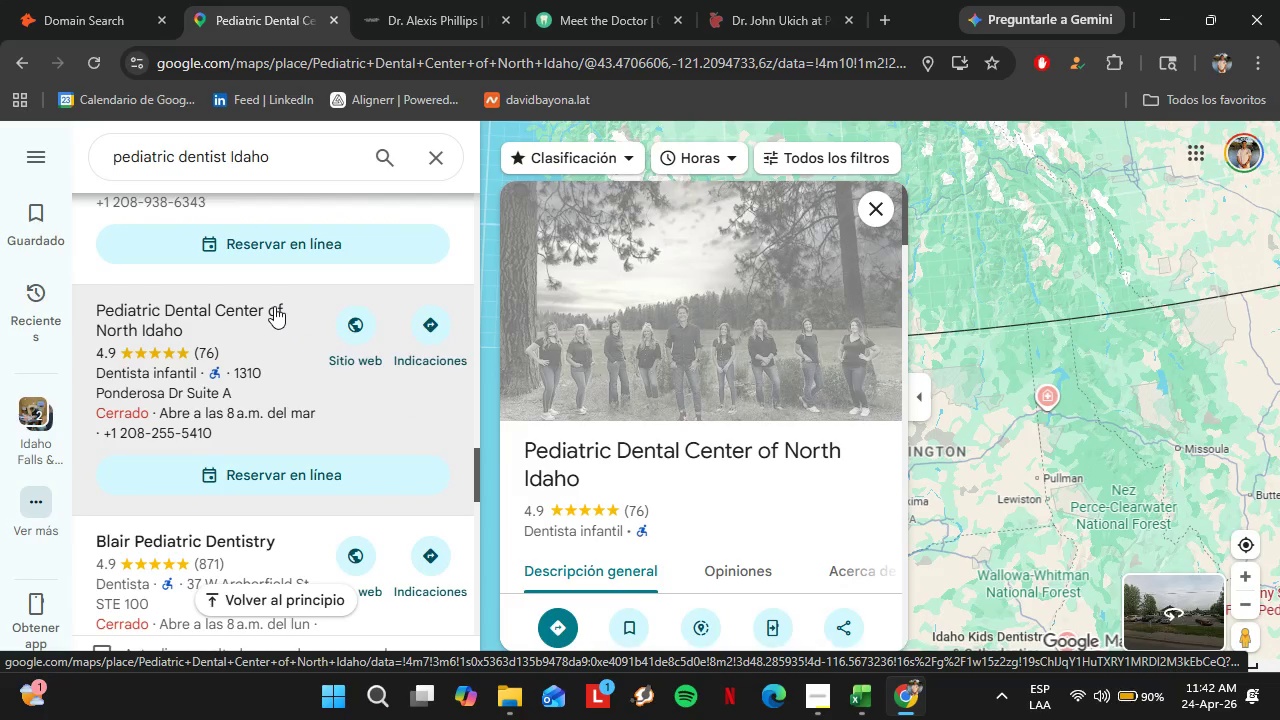 
scroll: coordinate [764, 427], scroll_direction: down, amount: 6.0
 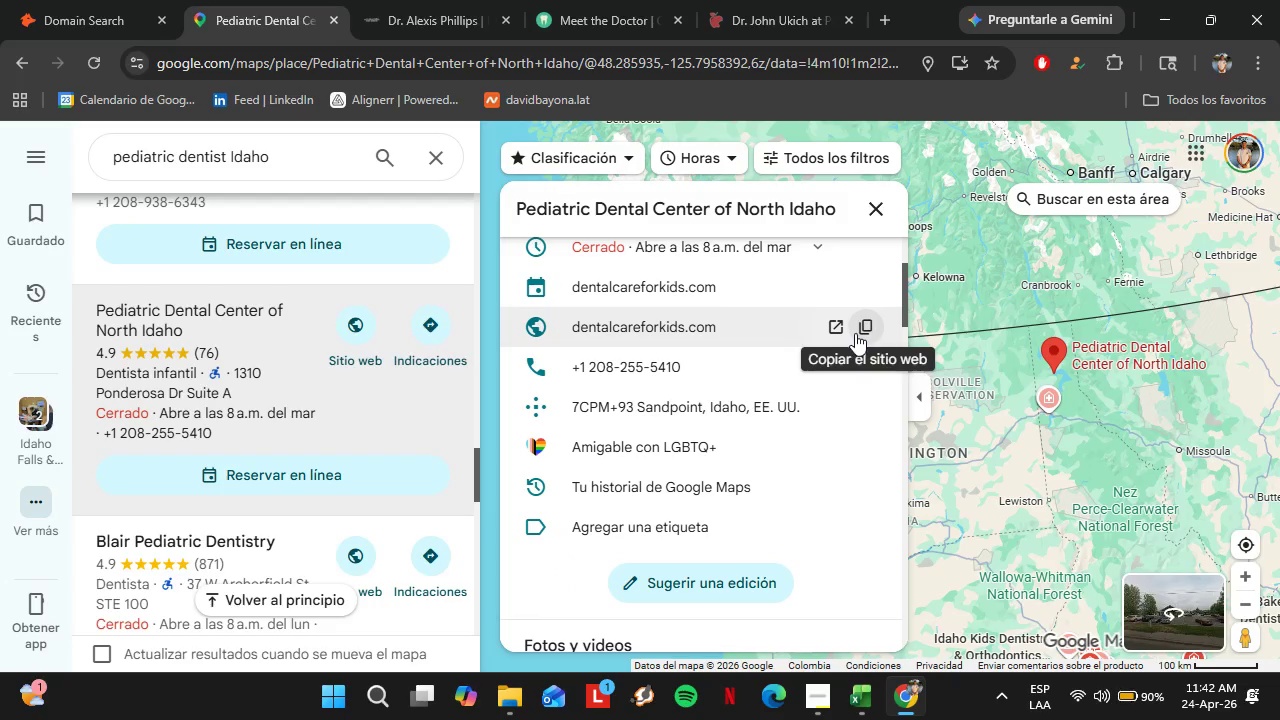 
left_click([861, 331])
 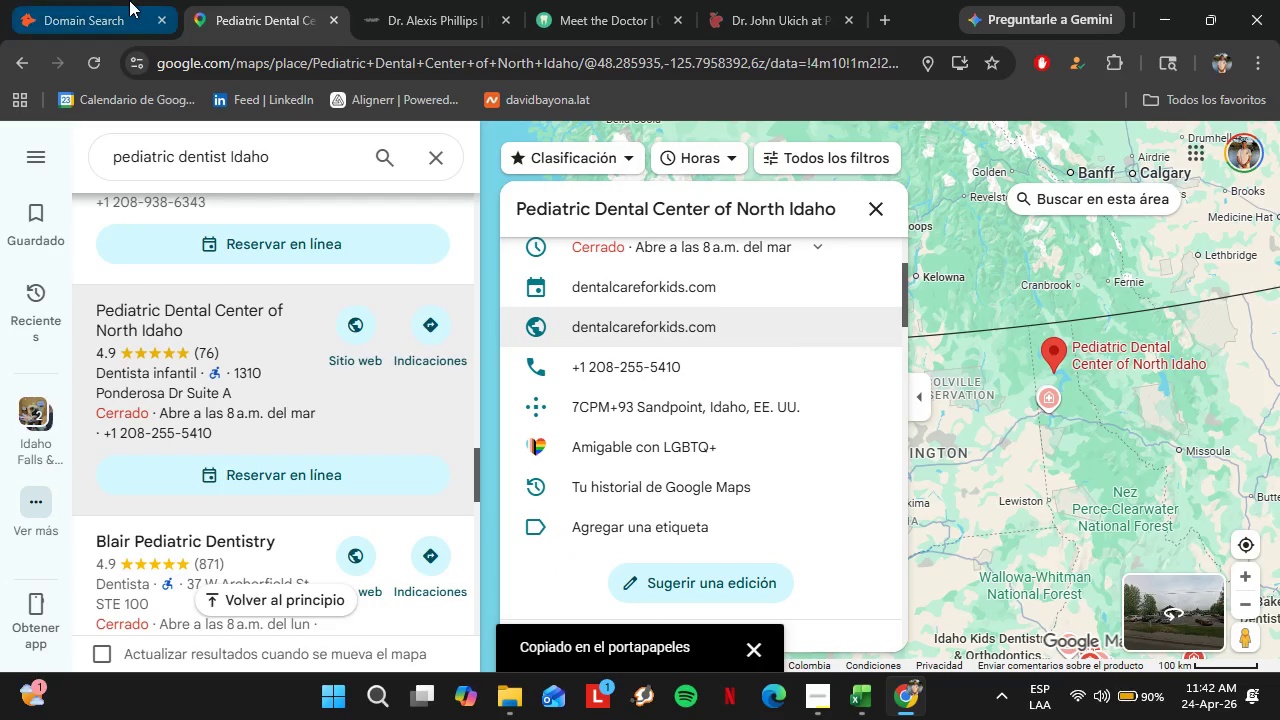 
left_click([126, 0])
 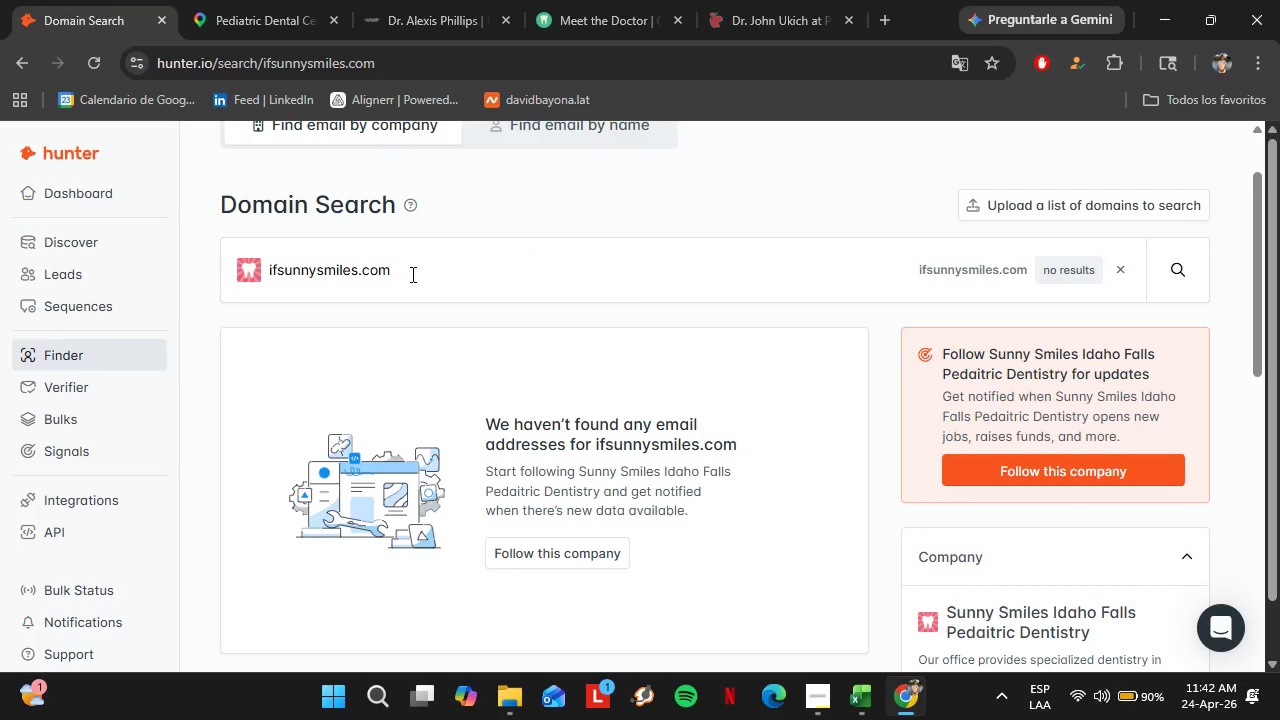 
left_click_drag(start_coordinate=[409, 272], to_coordinate=[264, 256])
 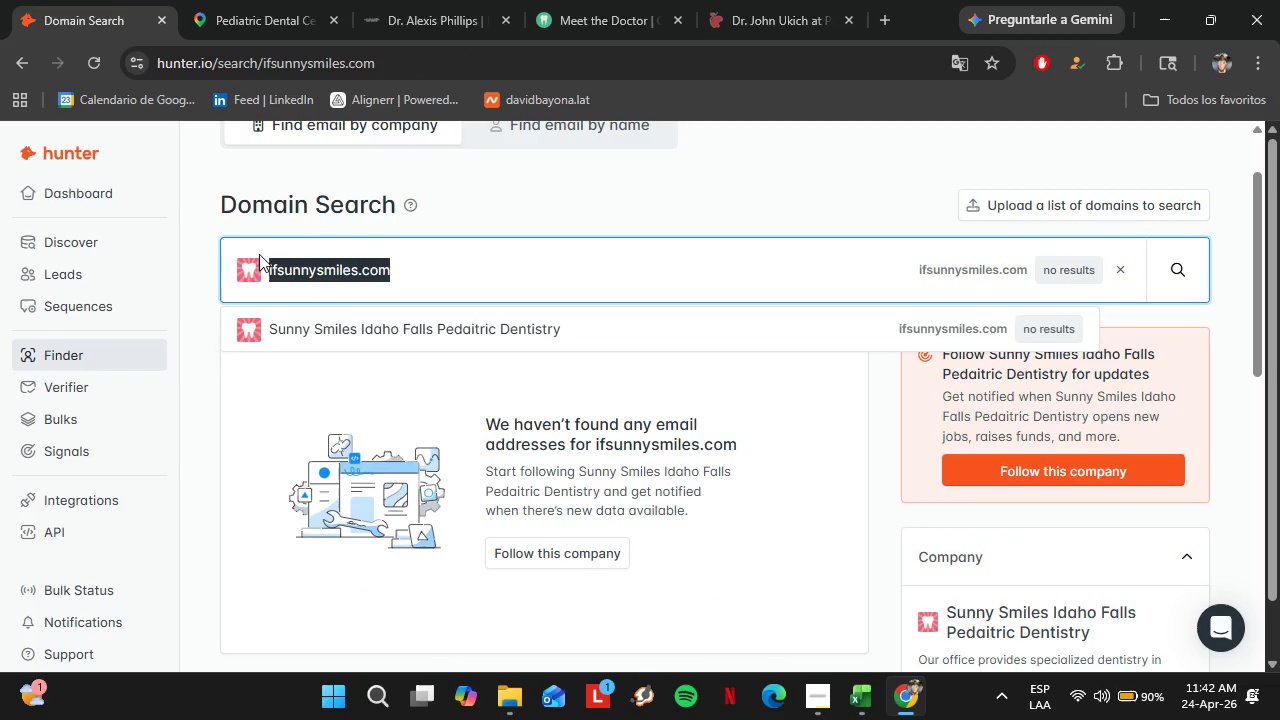 
key(Control+V)
 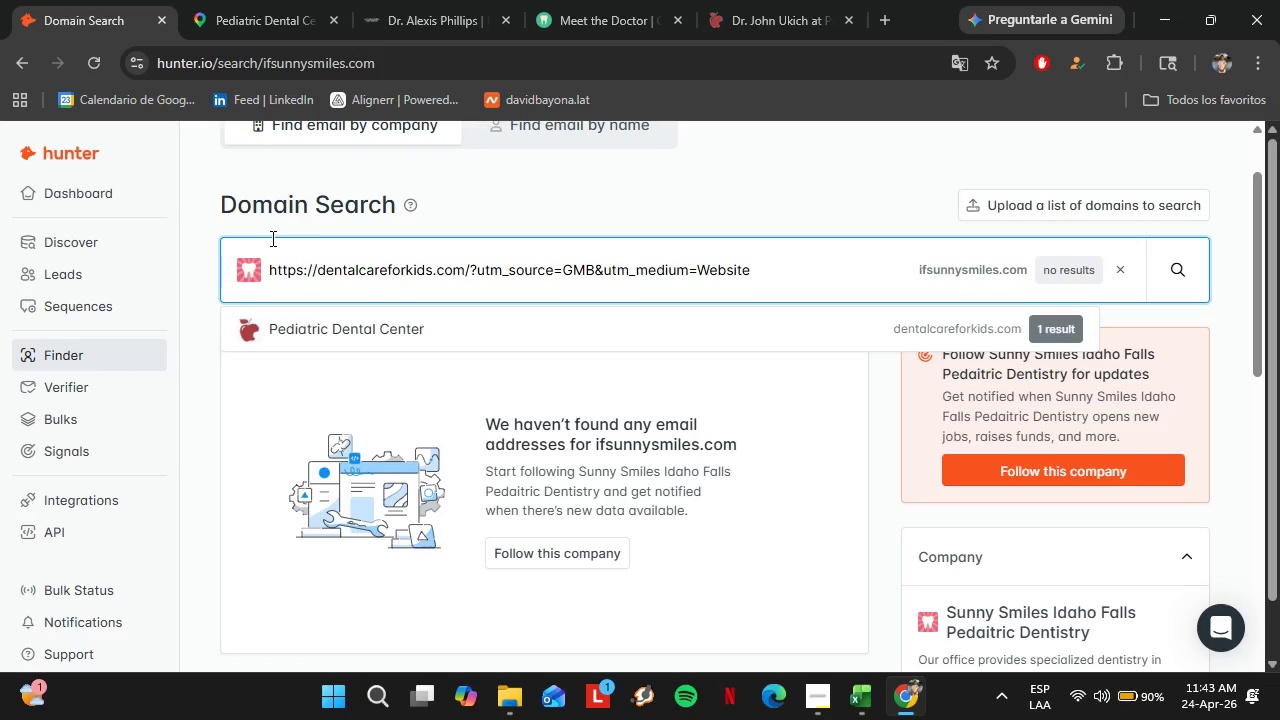 
key(Enter)
 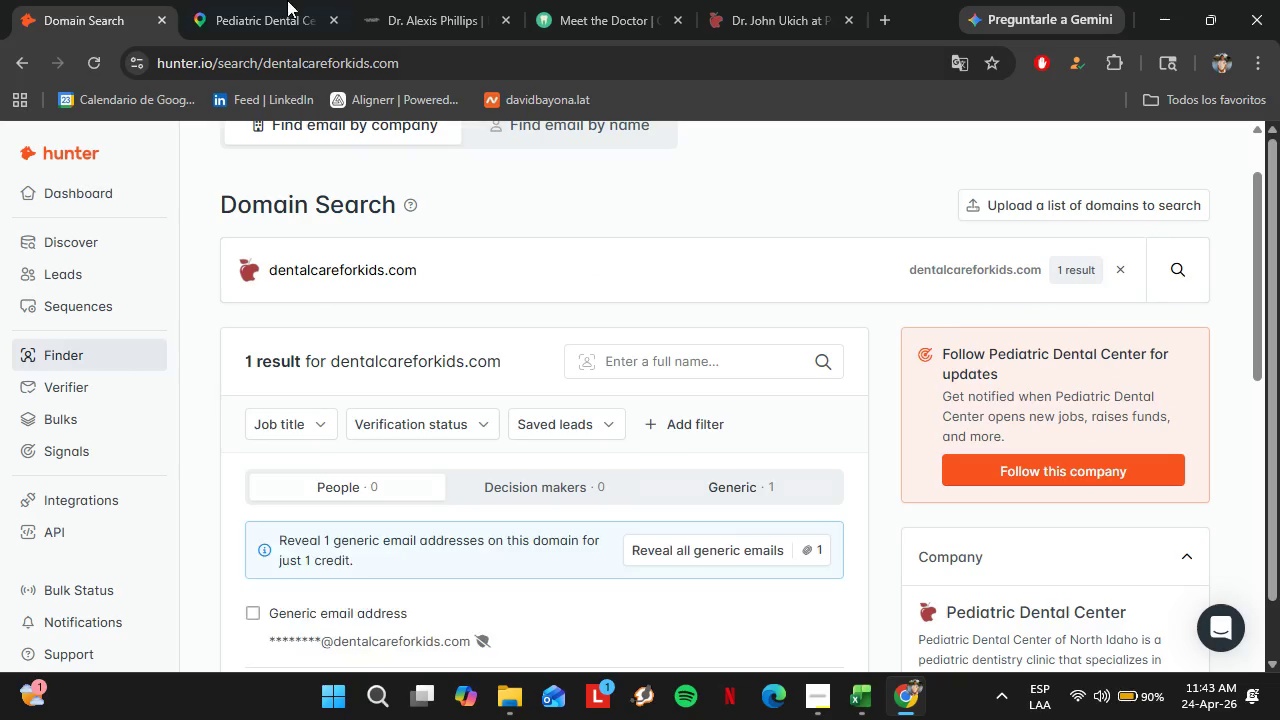 
left_click([287, 0])
 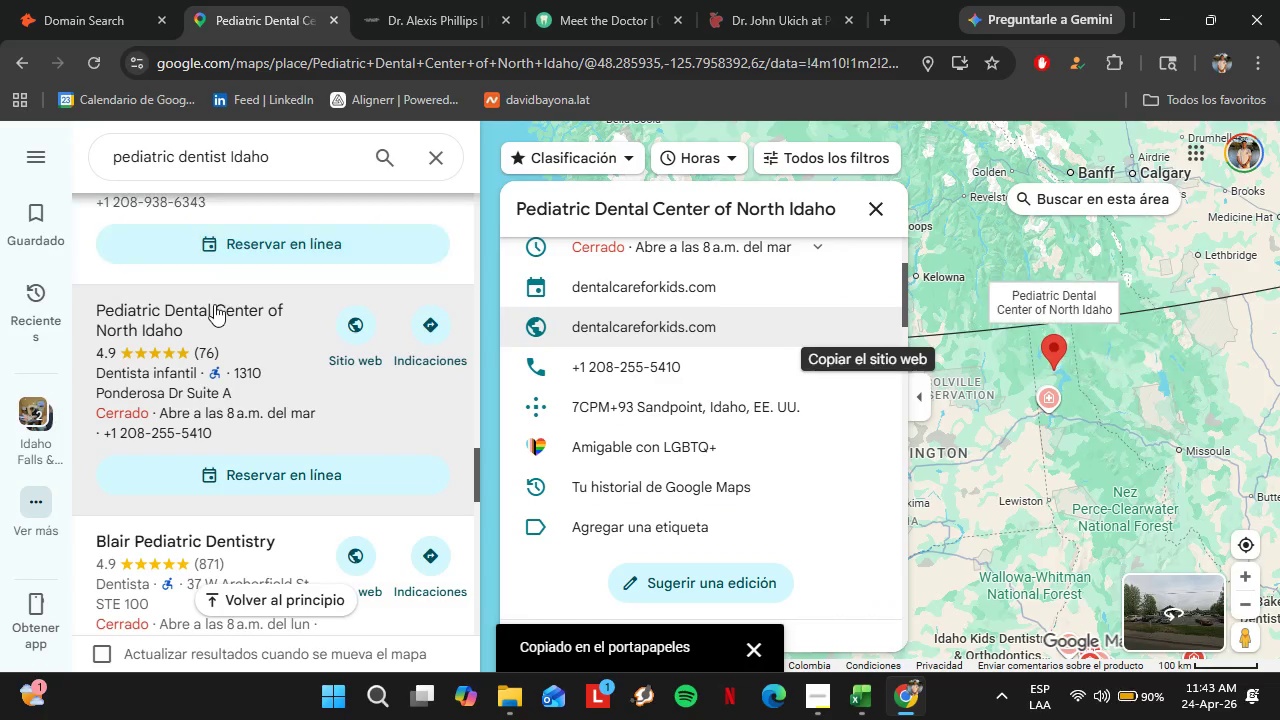 
scroll: coordinate [214, 304], scroll_direction: down, amount: 1.0
 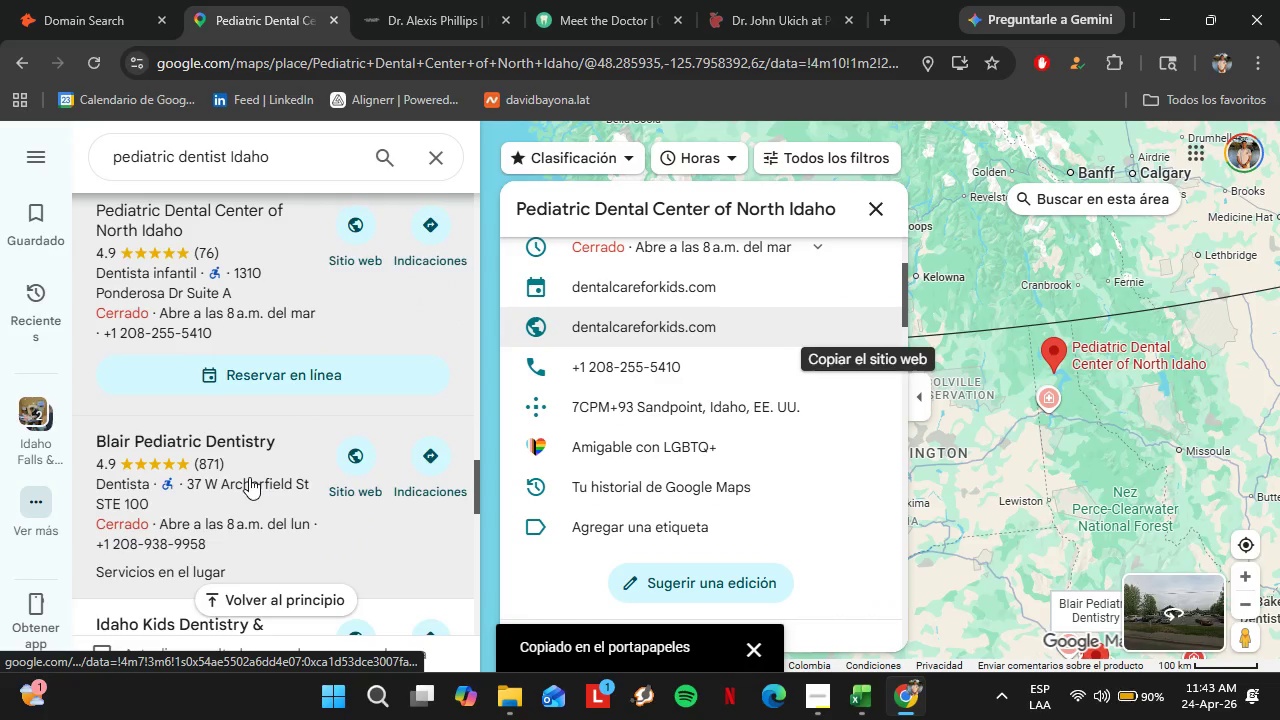 
left_click([249, 477])
 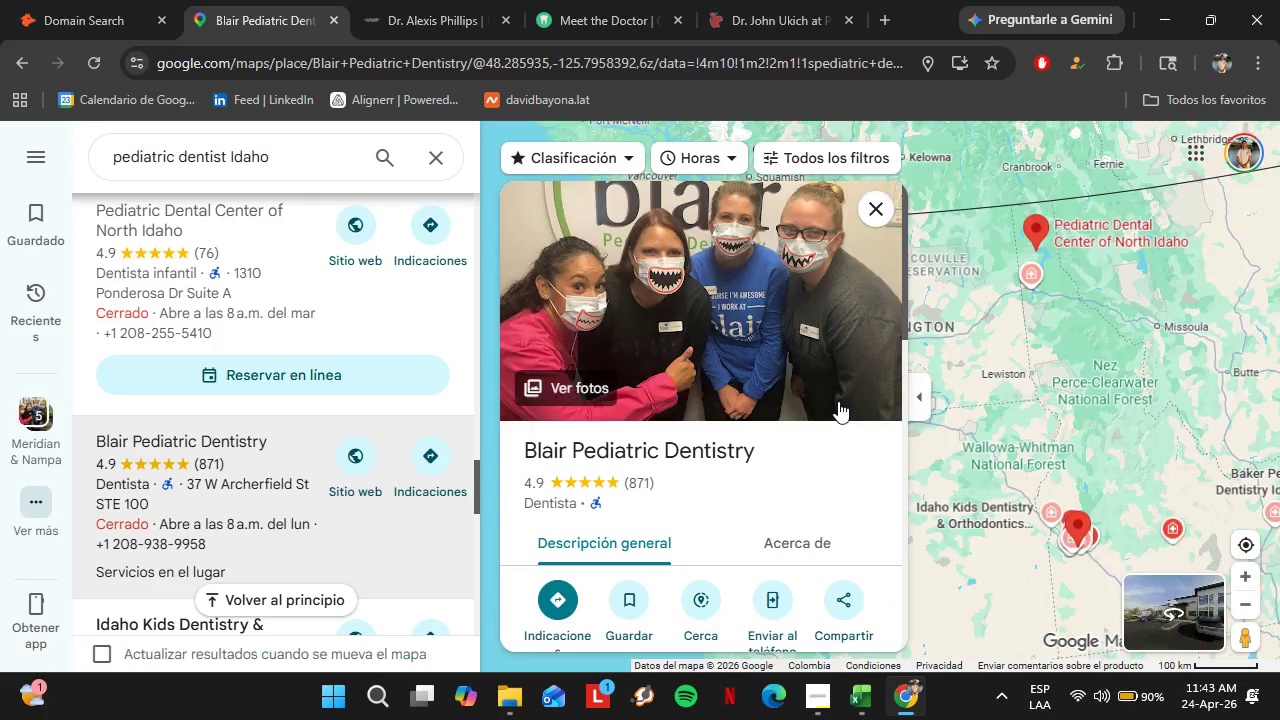 
scroll: coordinate [838, 401], scroll_direction: down, amount: 3.0
 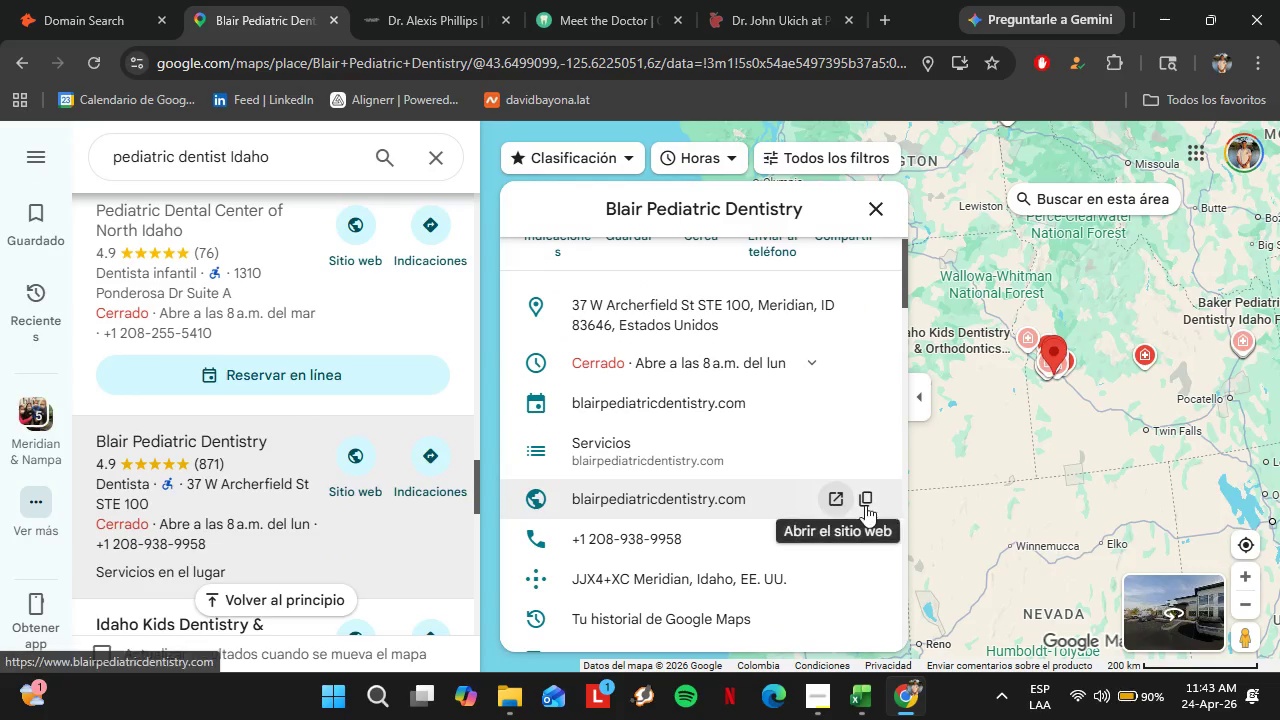 
left_click([864, 499])
 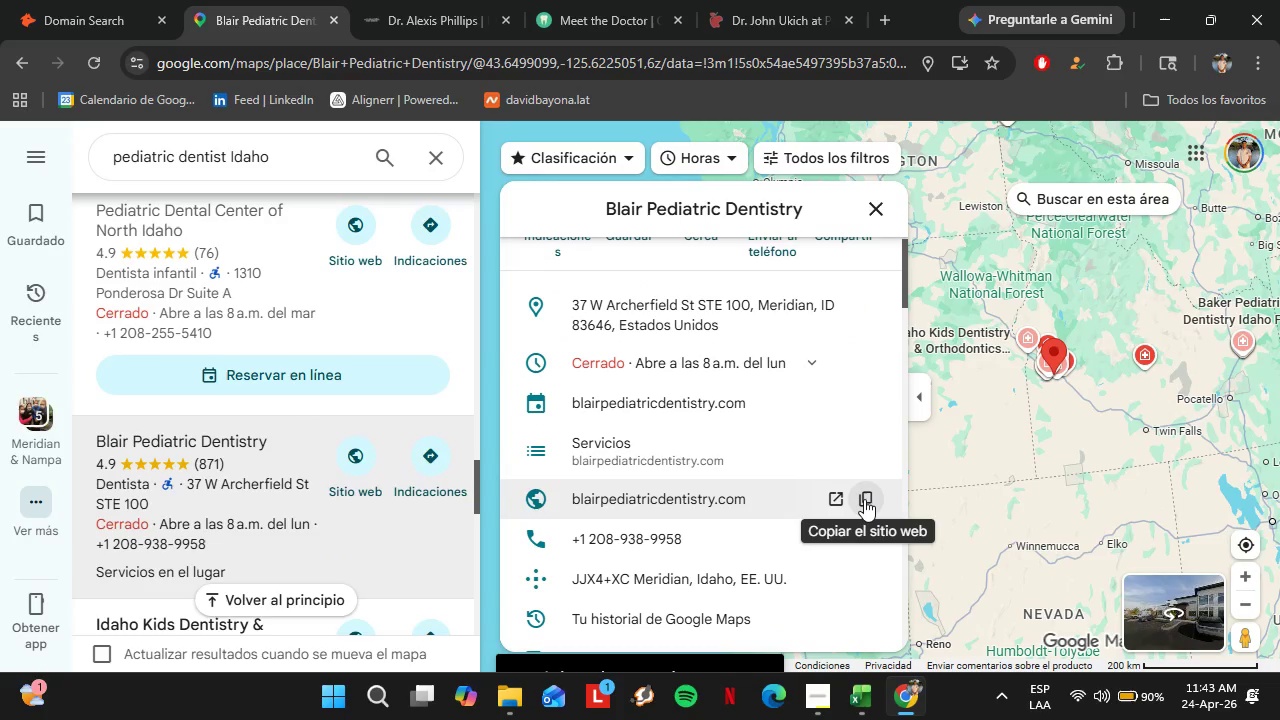 
left_click([53, 0])
 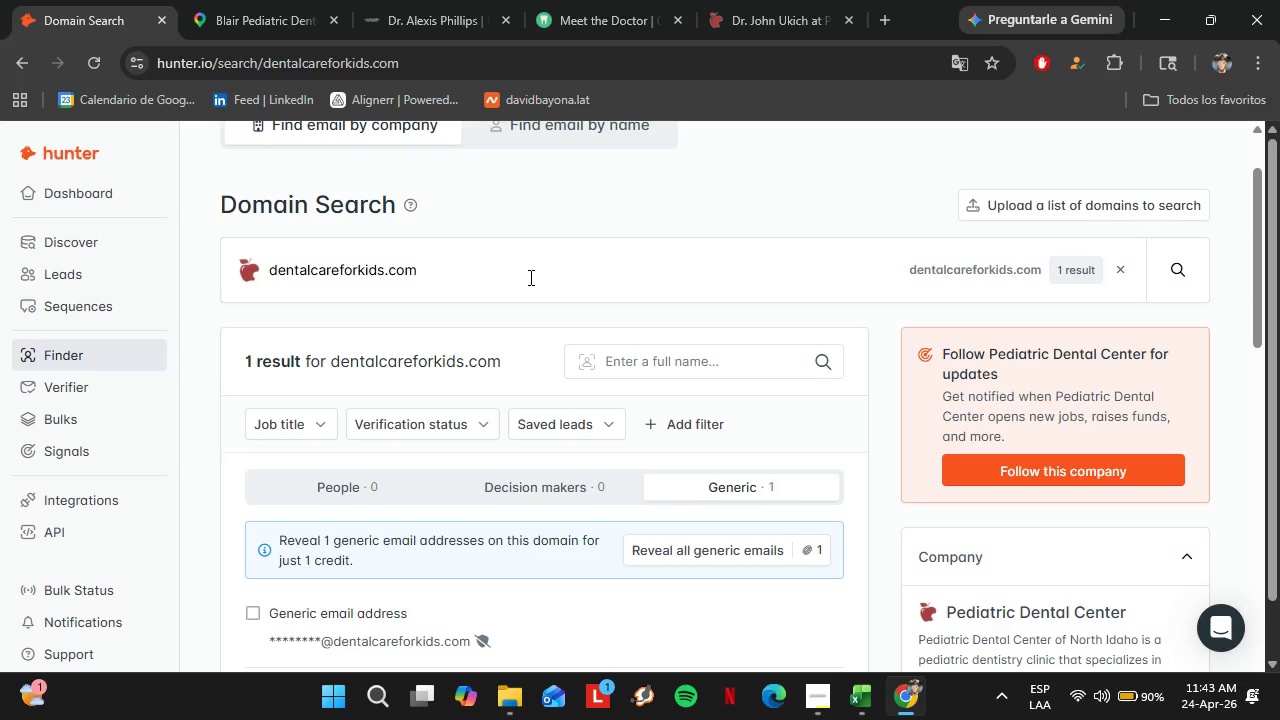 
left_click_drag(start_coordinate=[521, 277], to_coordinate=[243, 276])
 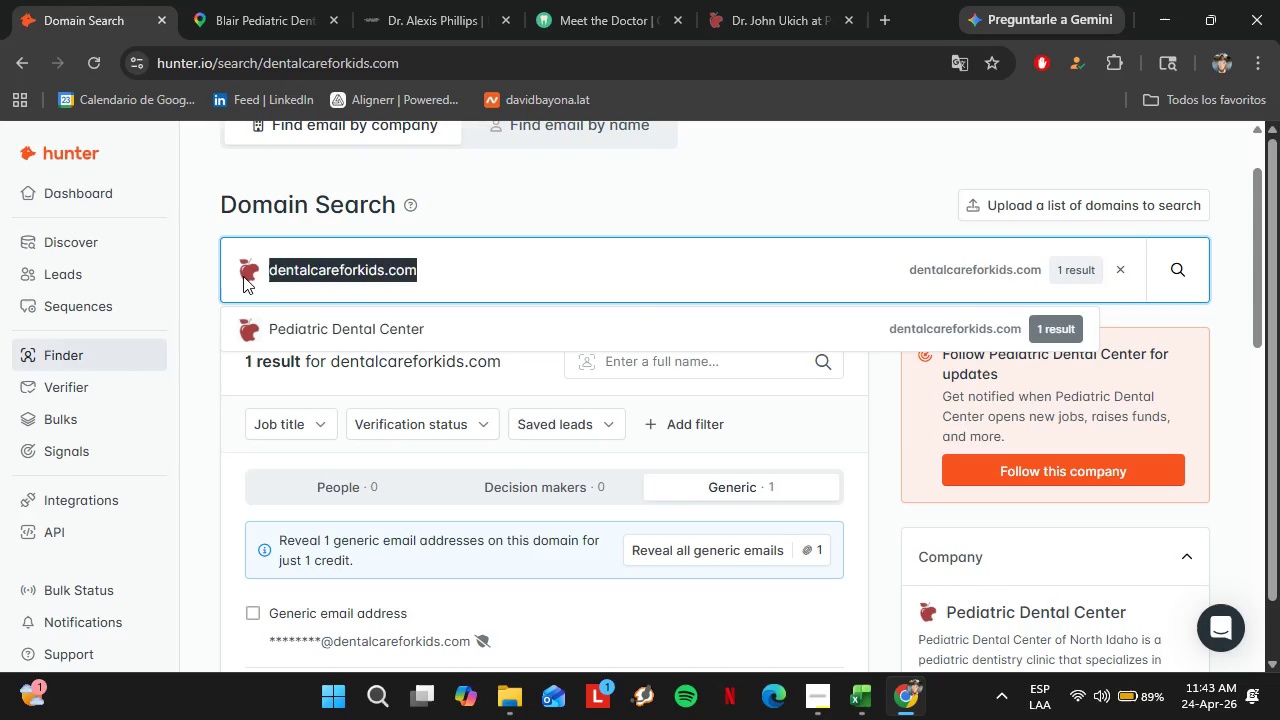 
key(Control+V)
 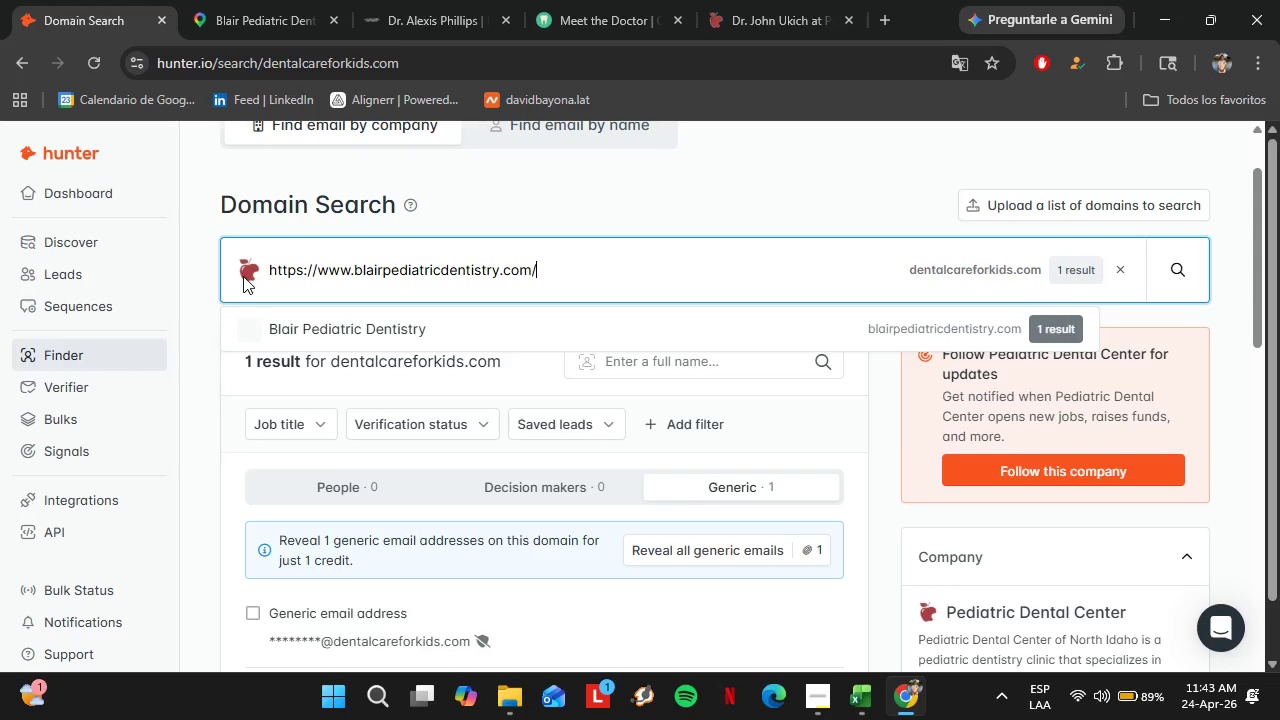 
key(Enter)
 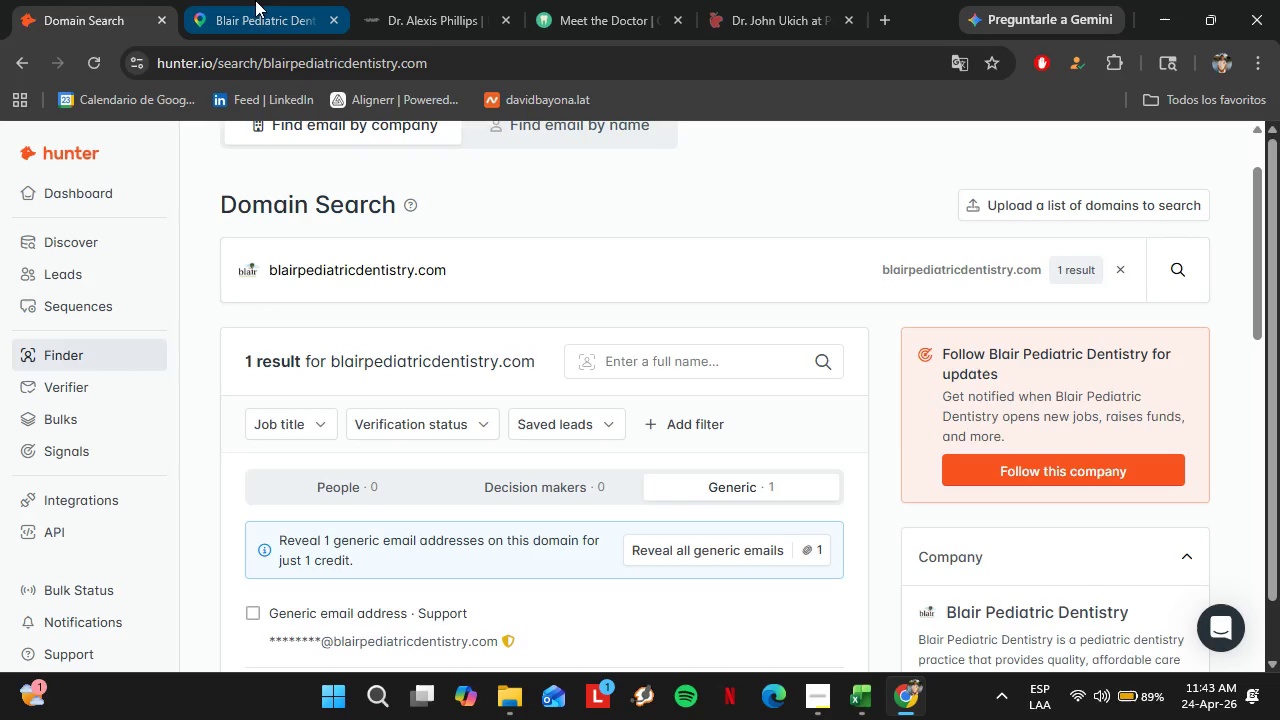 
left_click([233, 0])
 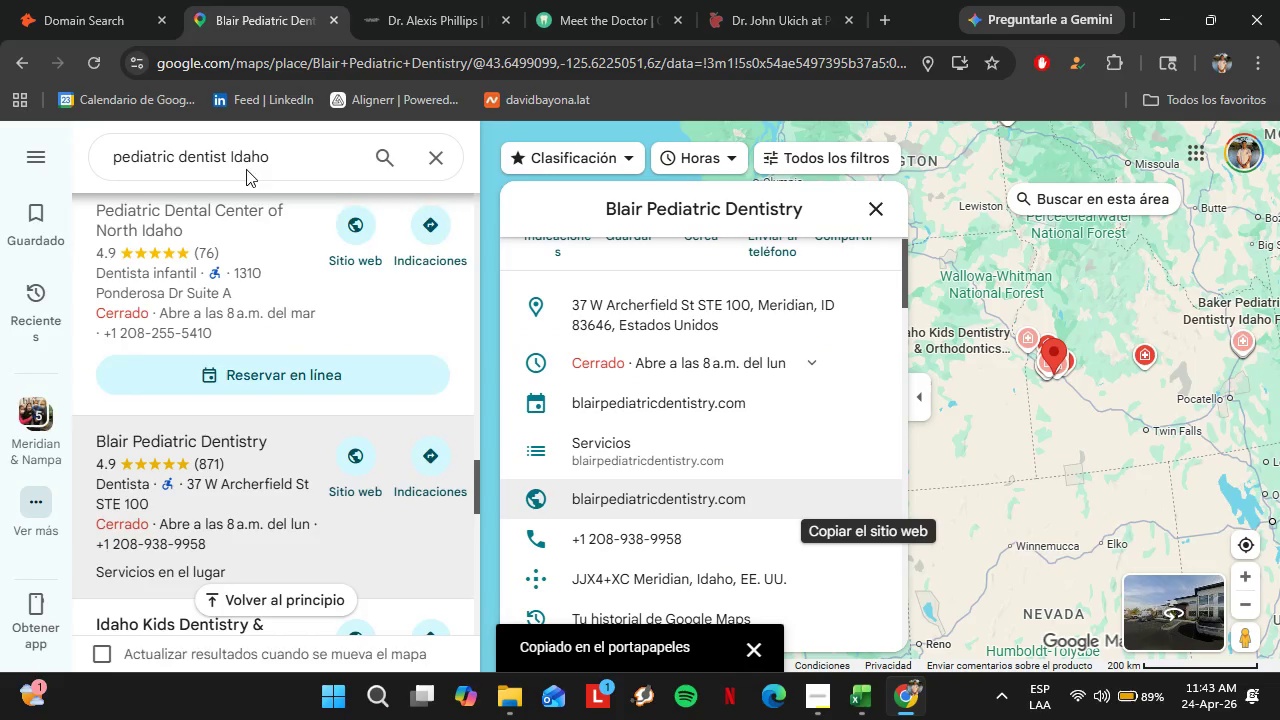 
scroll: coordinate [261, 288], scroll_direction: down, amount: 3.0
 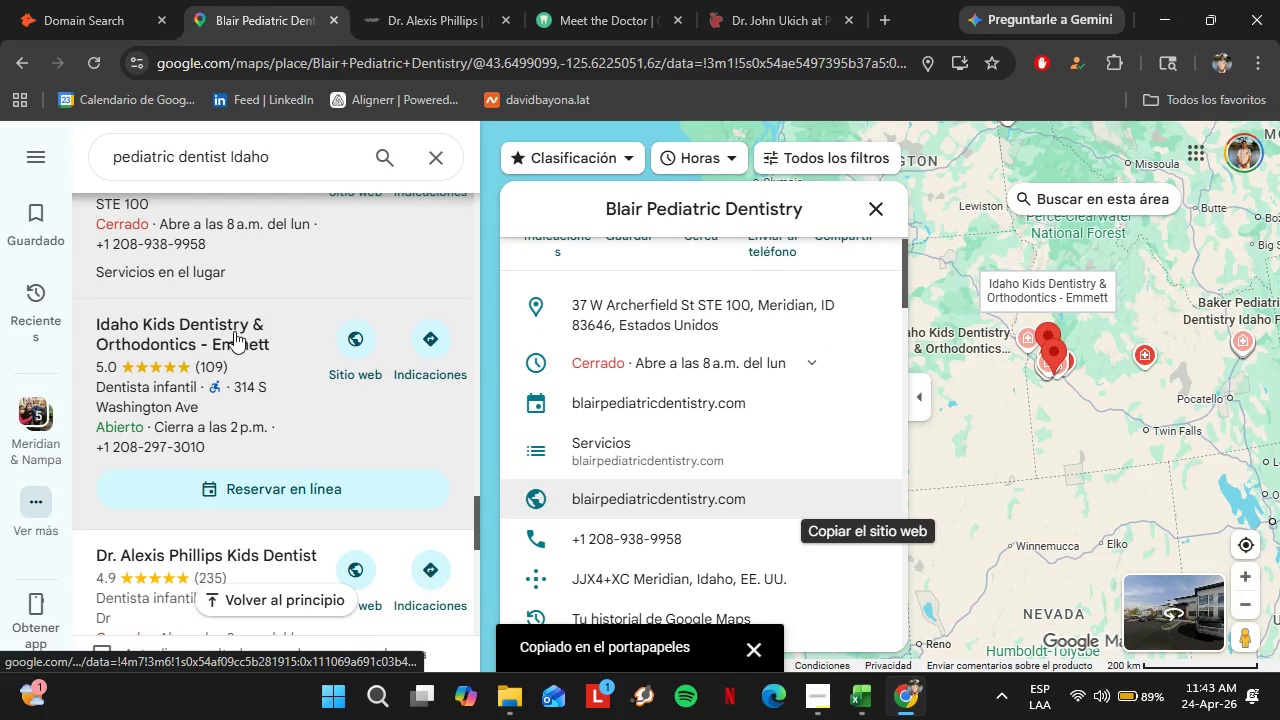 
left_click([234, 331])
 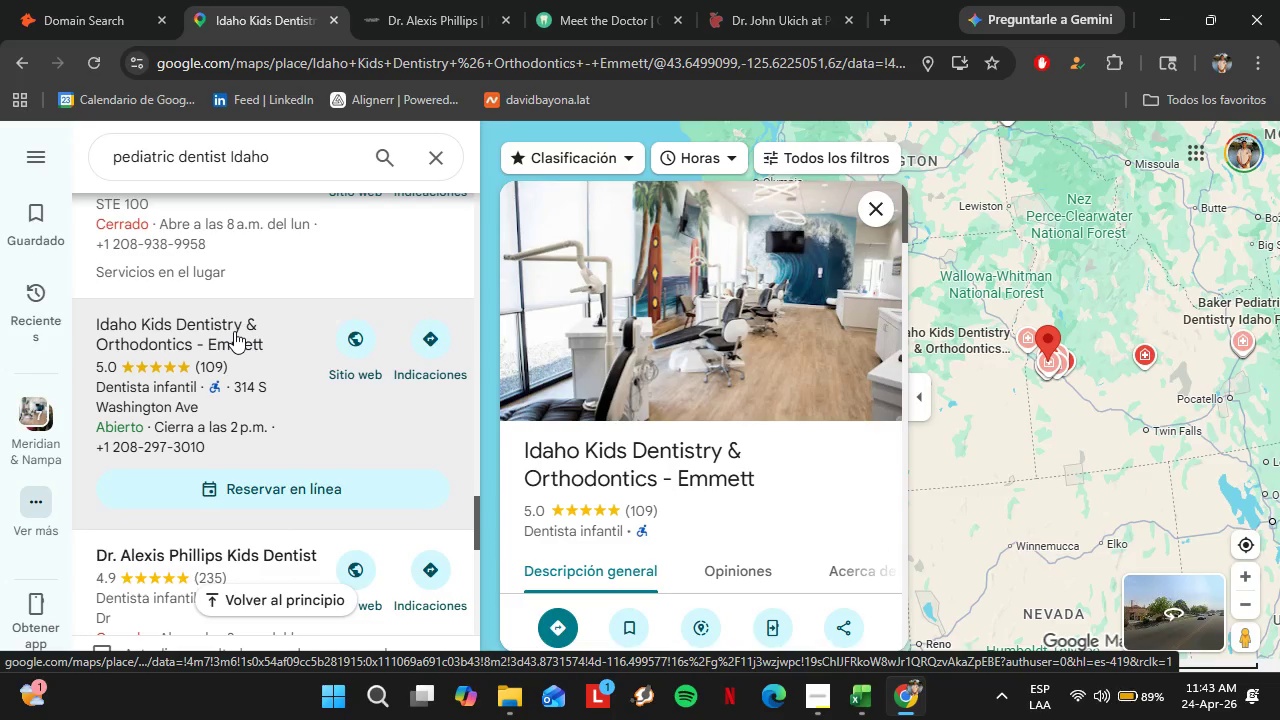 
wait(29.62)
 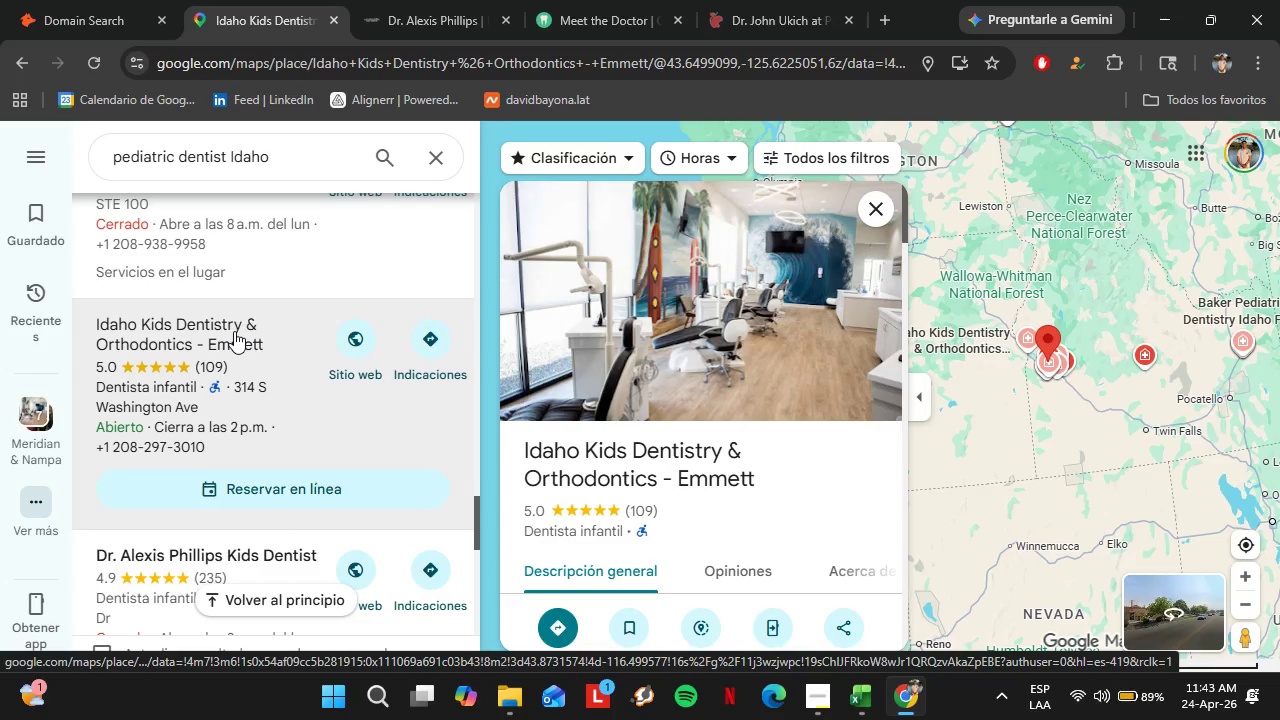 
scroll: coordinate [840, 427], scroll_direction: down, amount: 4.0
 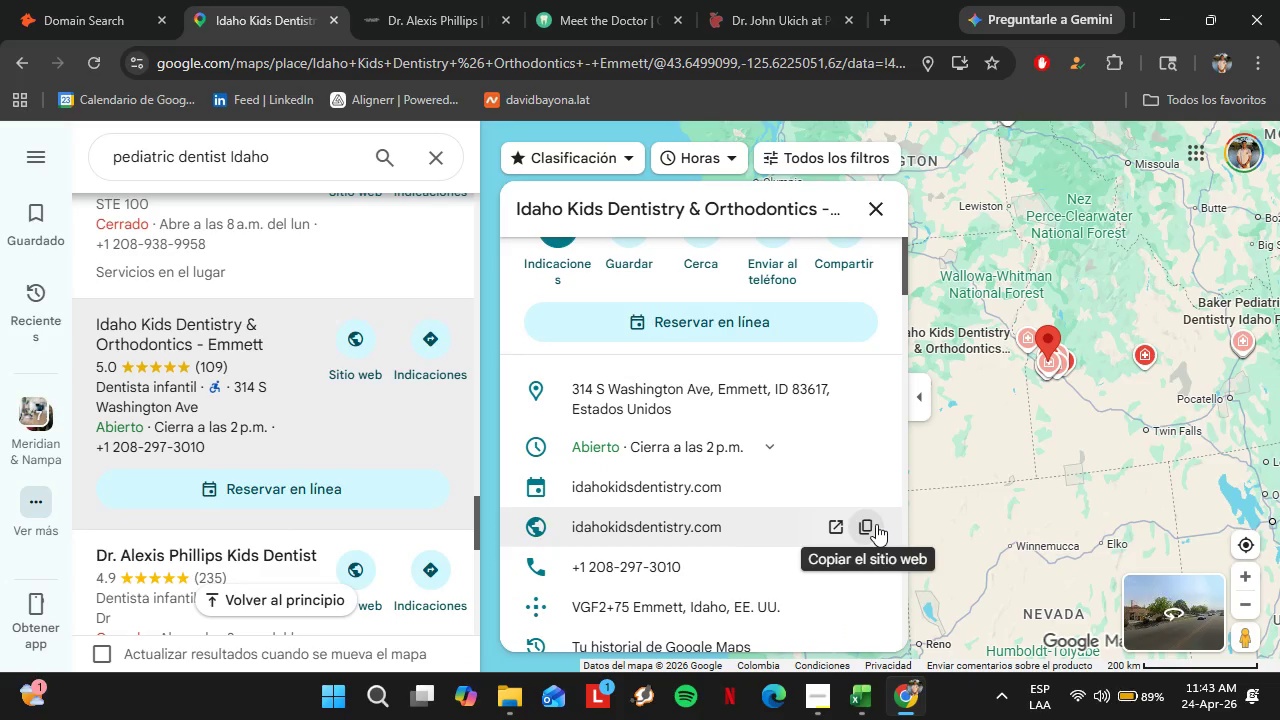 
left_click([867, 523])
 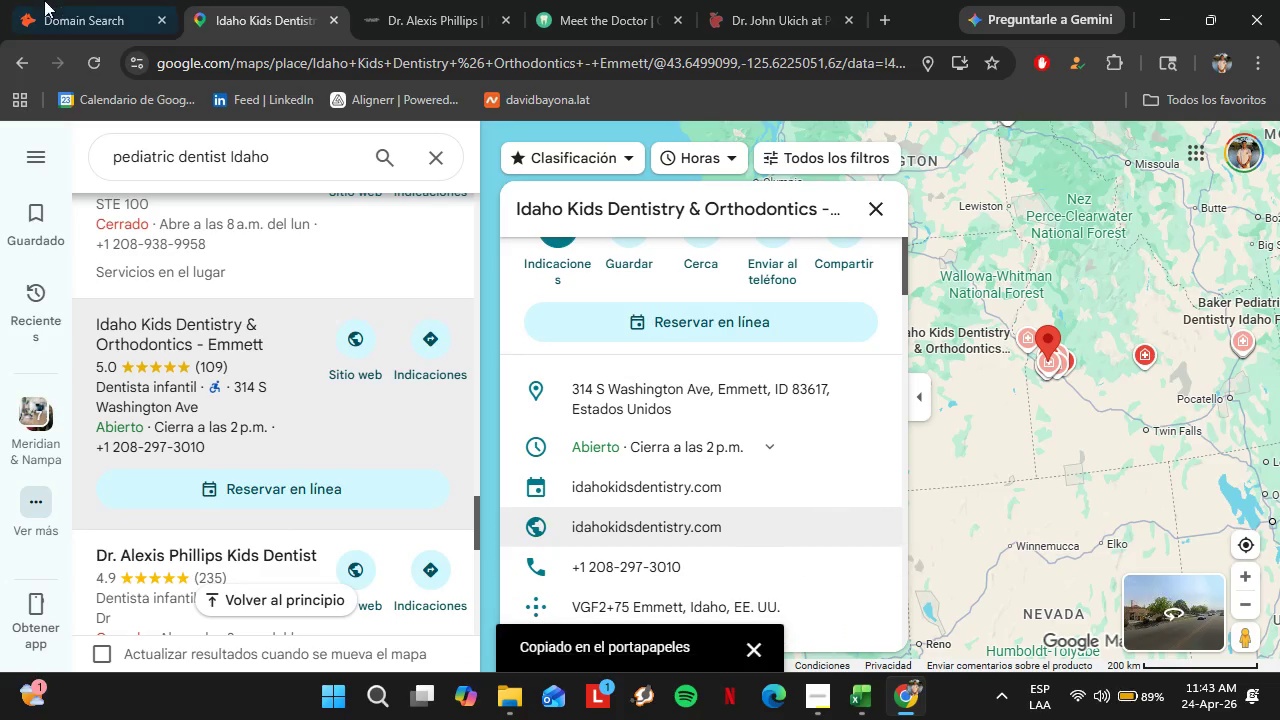 
left_click([46, 0])
 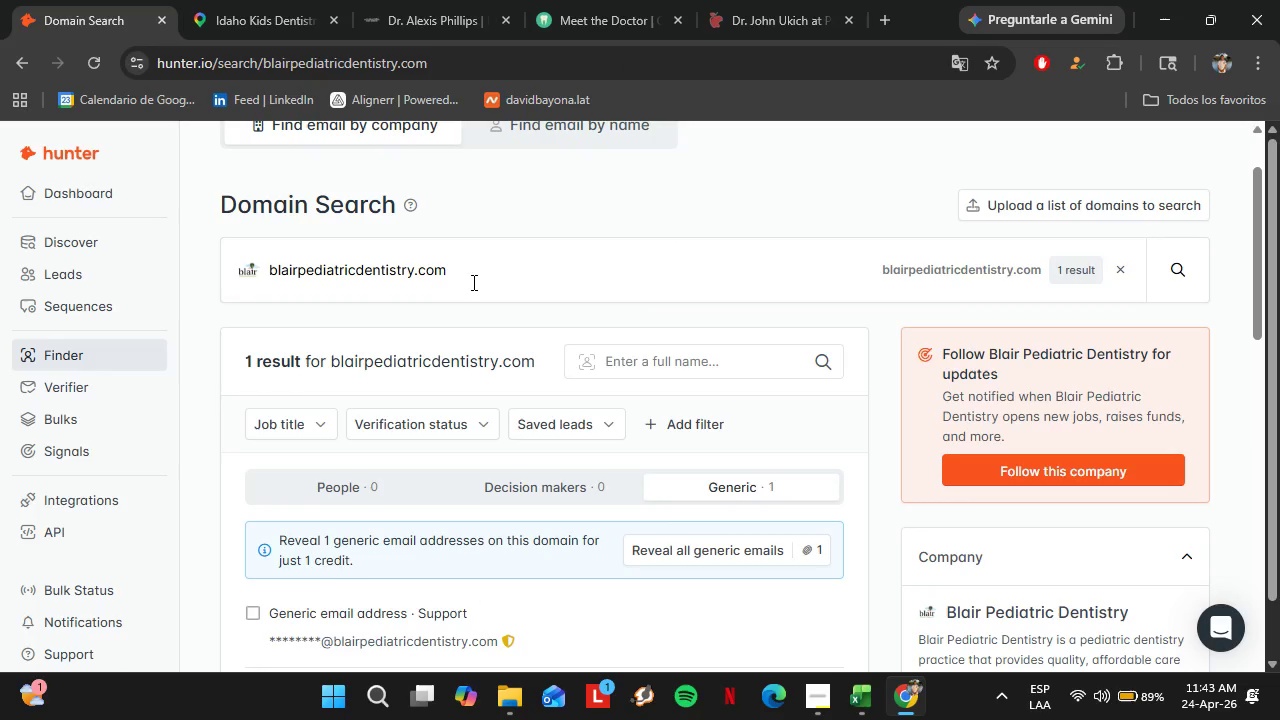 
left_click_drag(start_coordinate=[469, 280], to_coordinate=[239, 259])
 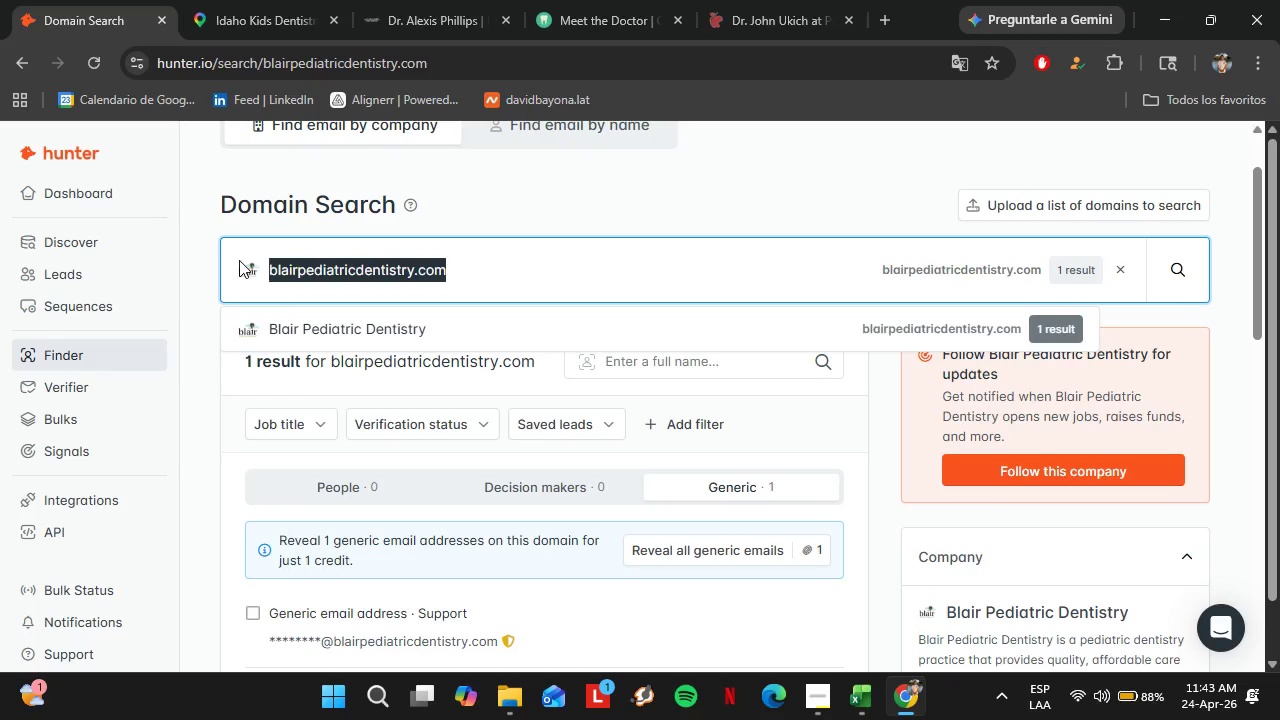 
key(Control+V)
 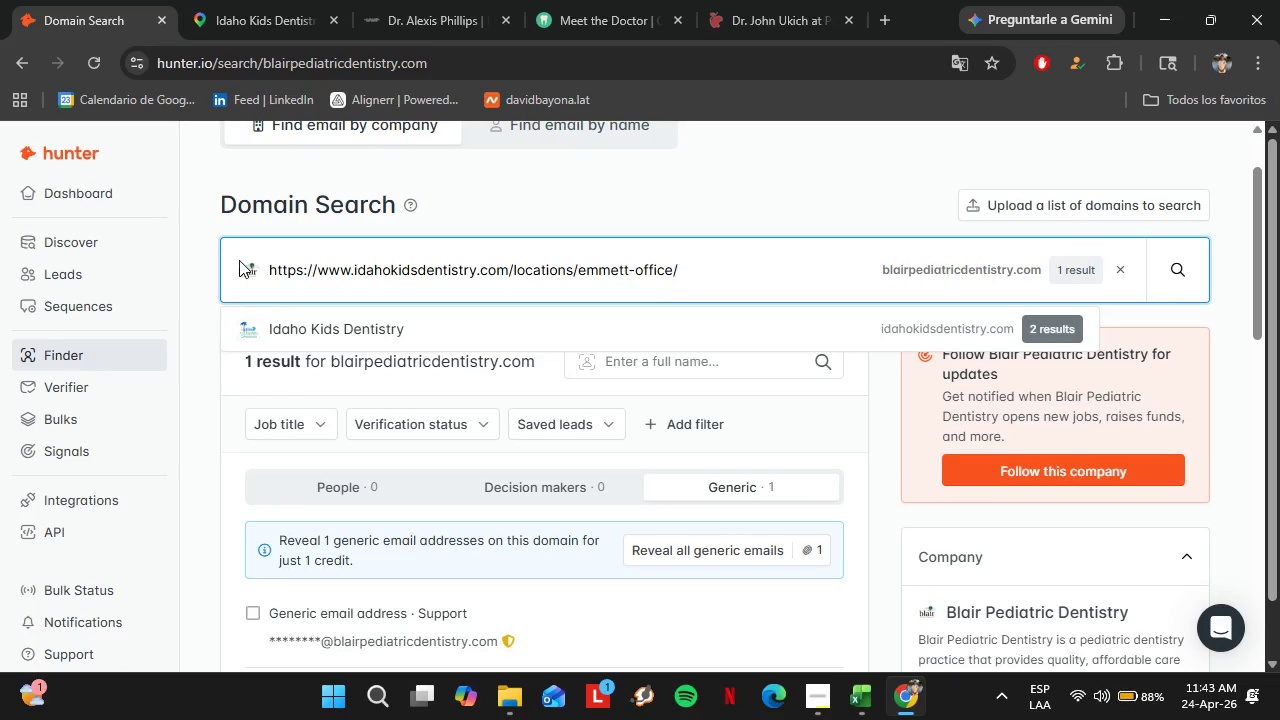 
key(Enter)
 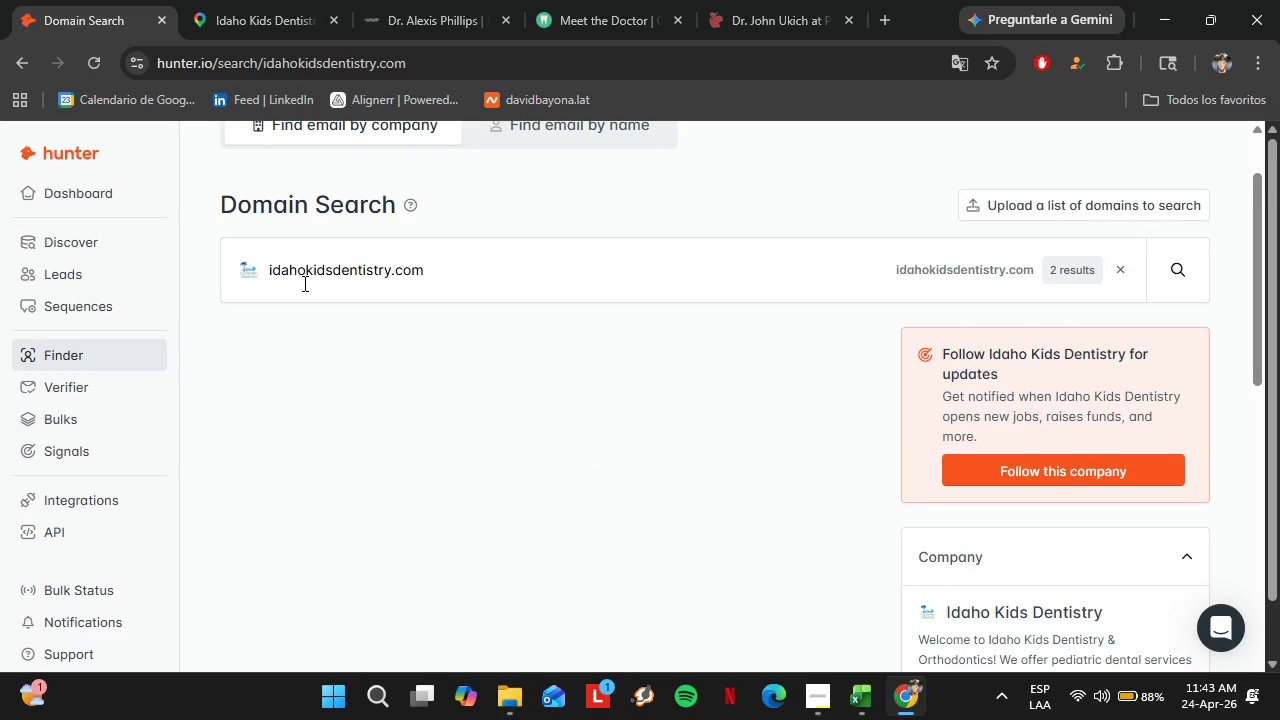 
left_click([289, 0])
 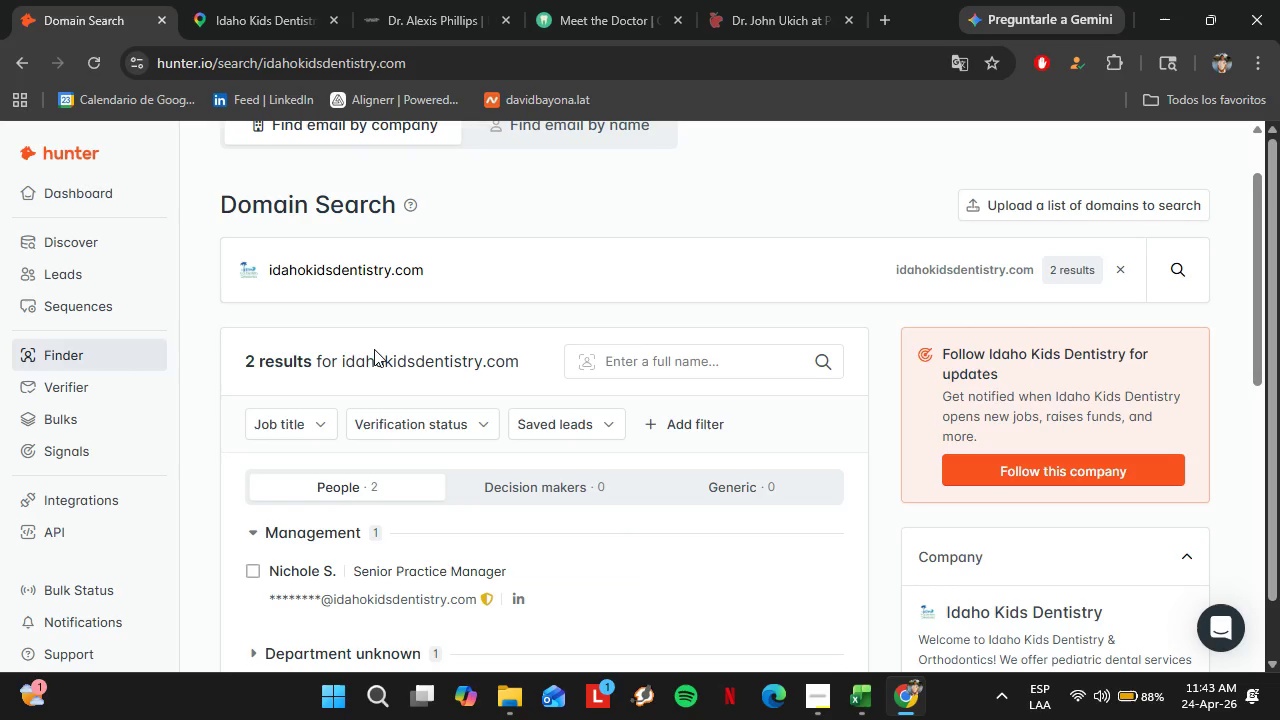 
scroll: coordinate [259, 257], scroll_direction: down, amount: 2.0
 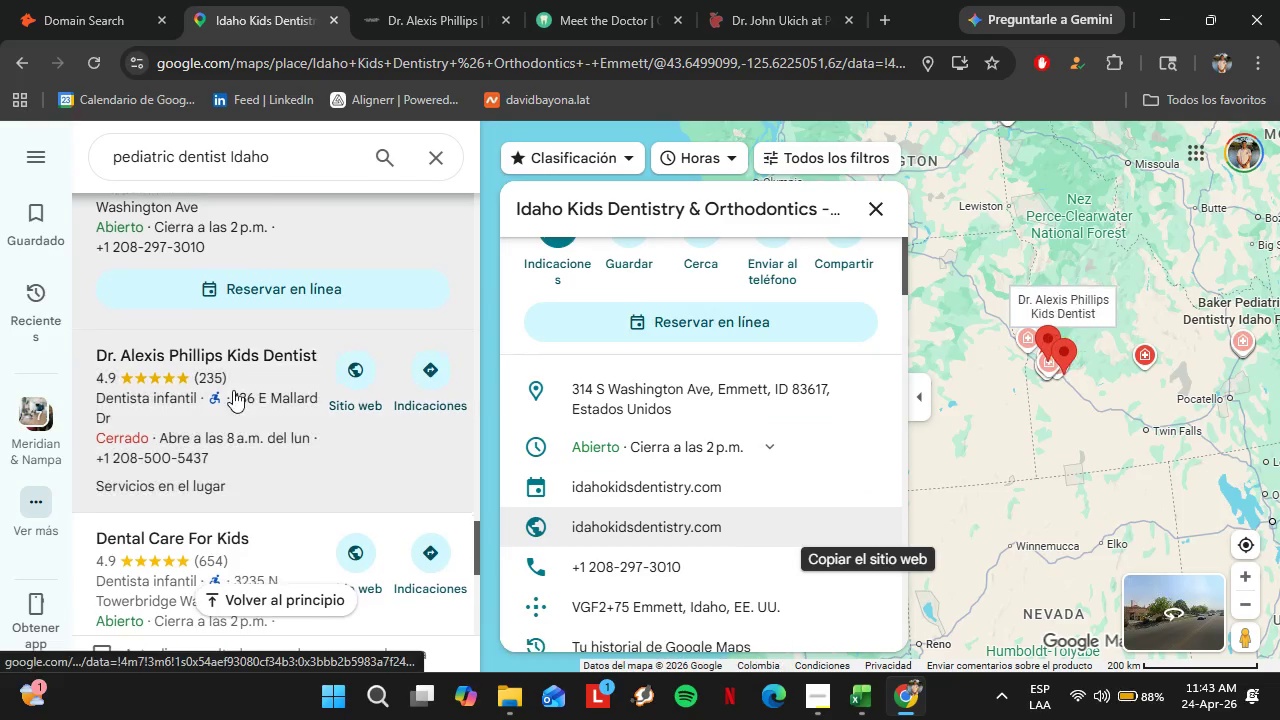 
left_click([233, 390])
 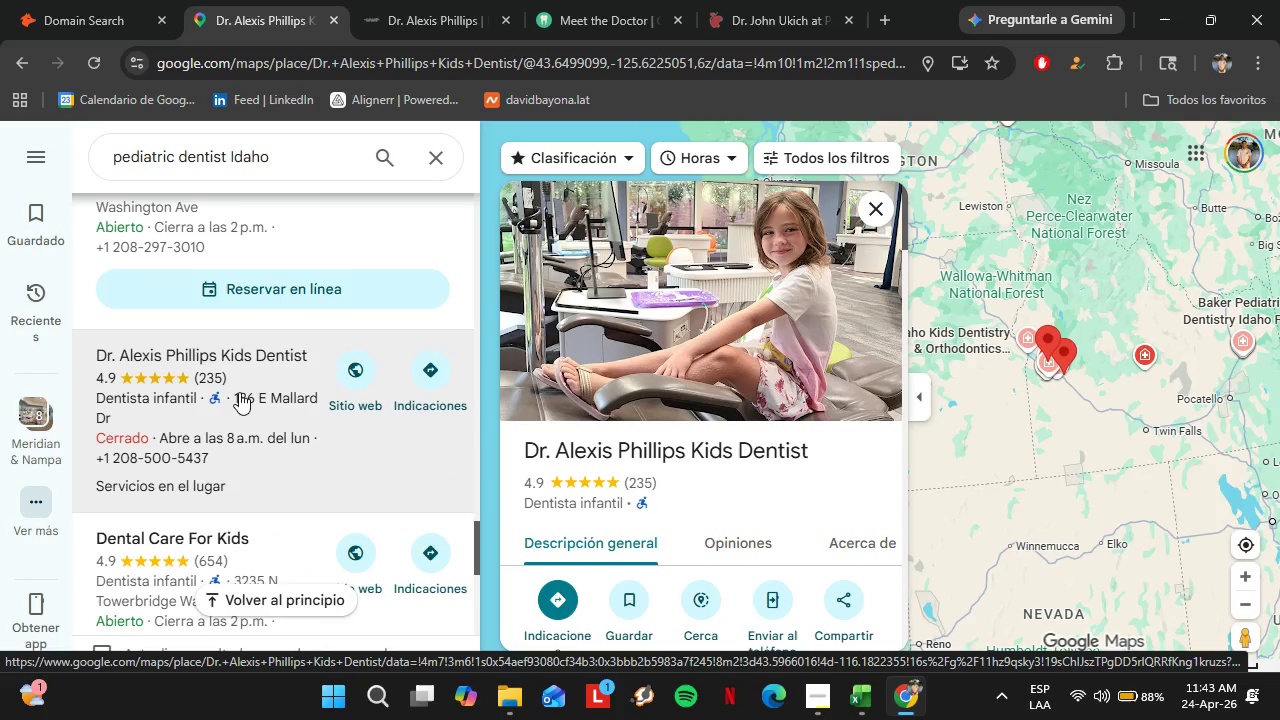 
scroll: coordinate [750, 401], scroll_direction: down, amount: 3.0
 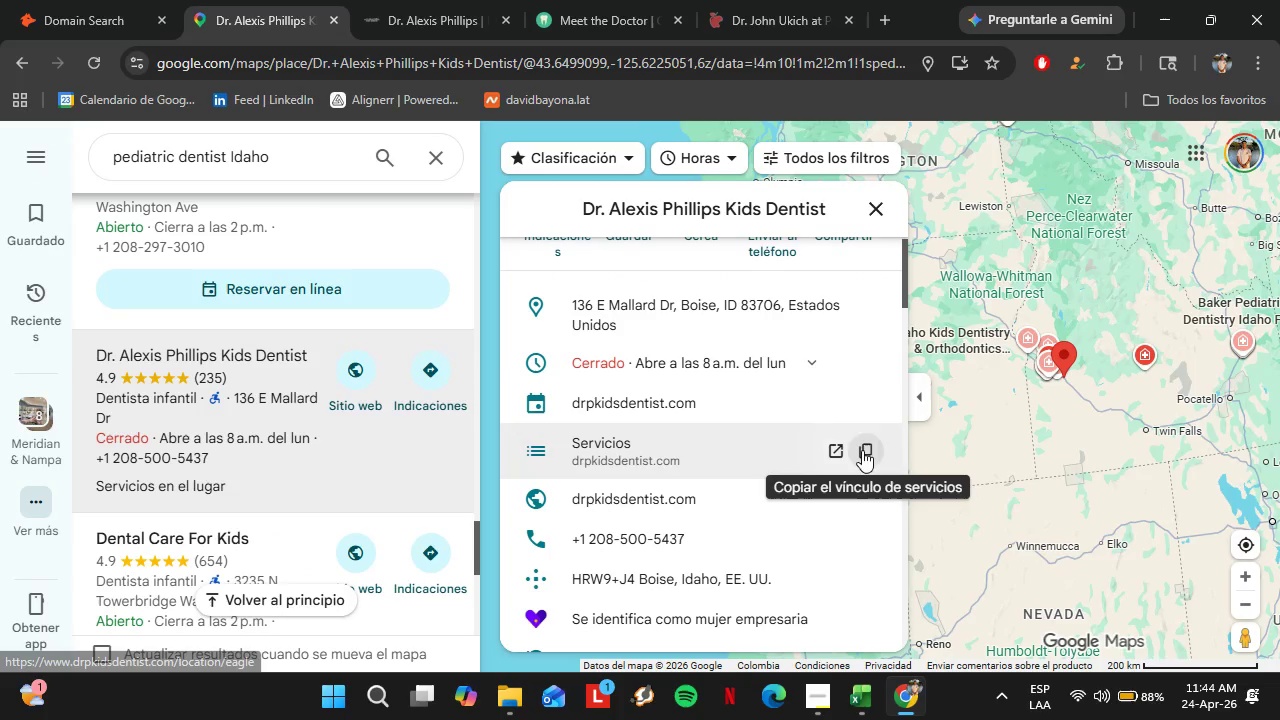 
left_click([868, 500])
 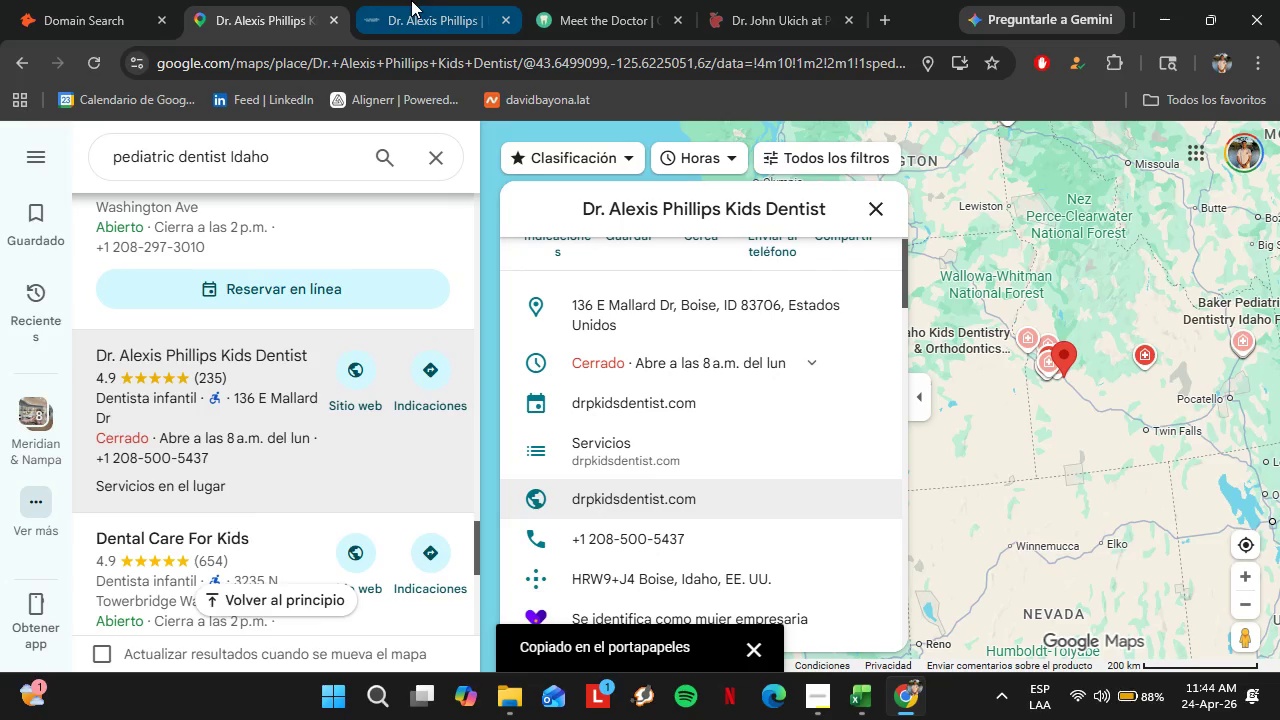 
left_click([411, 0])
 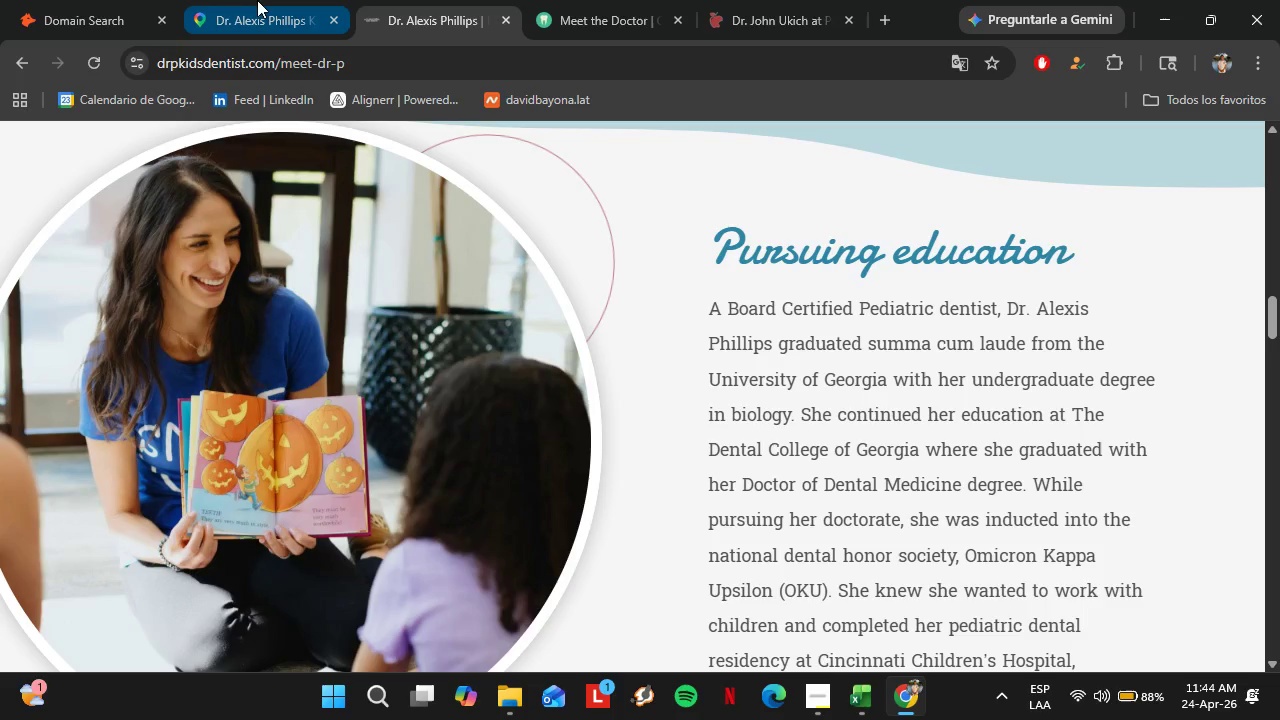 
left_click([257, 0])
 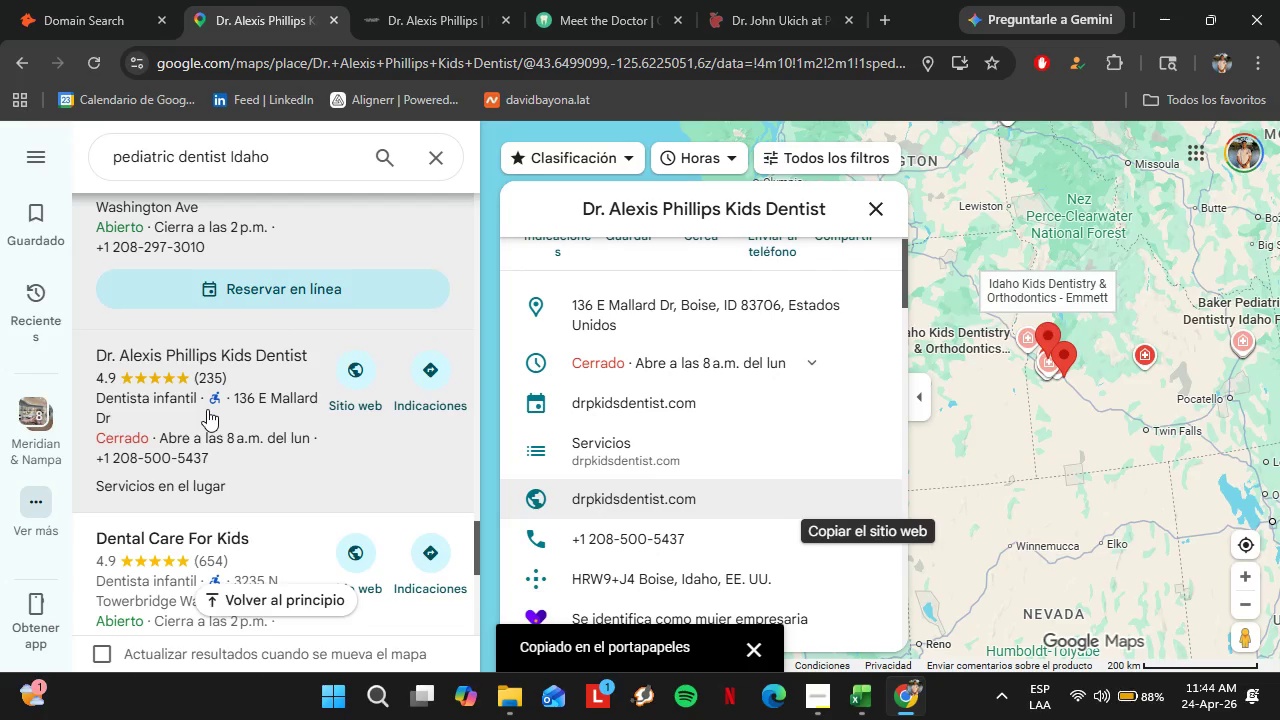 
scroll: coordinate [207, 409], scroll_direction: down, amount: 1.0
 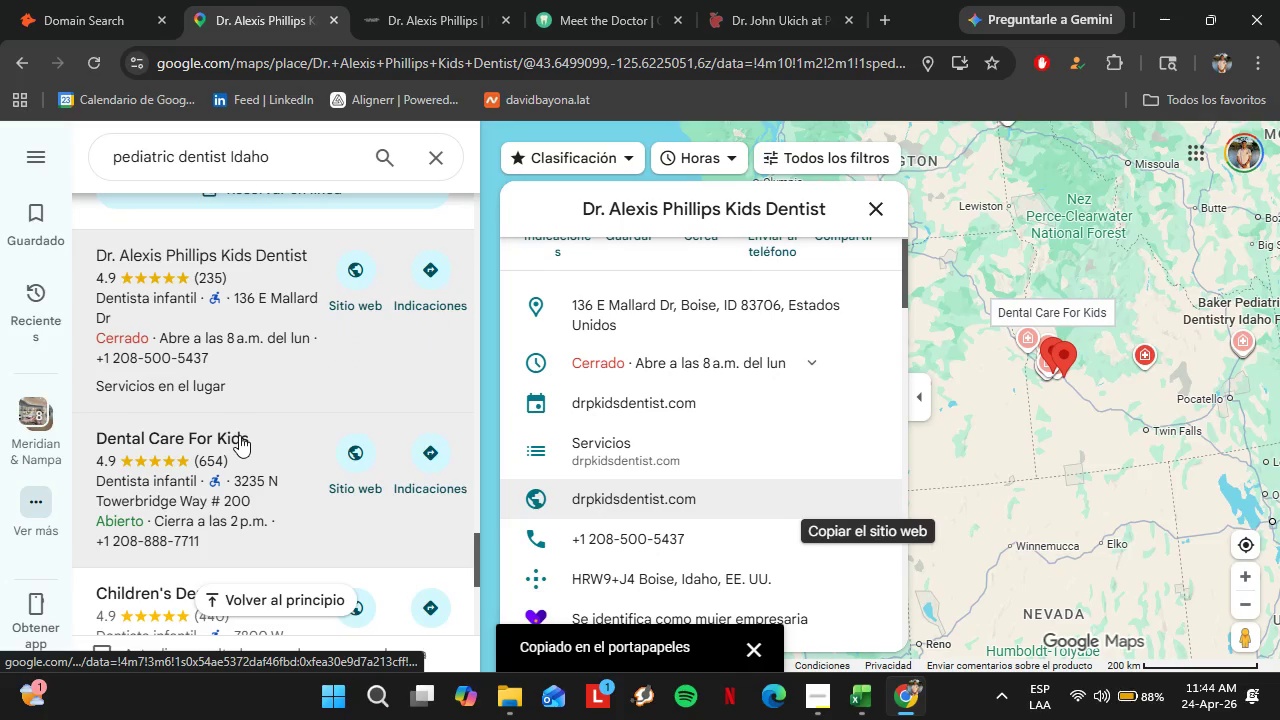 
left_click([239, 435])
 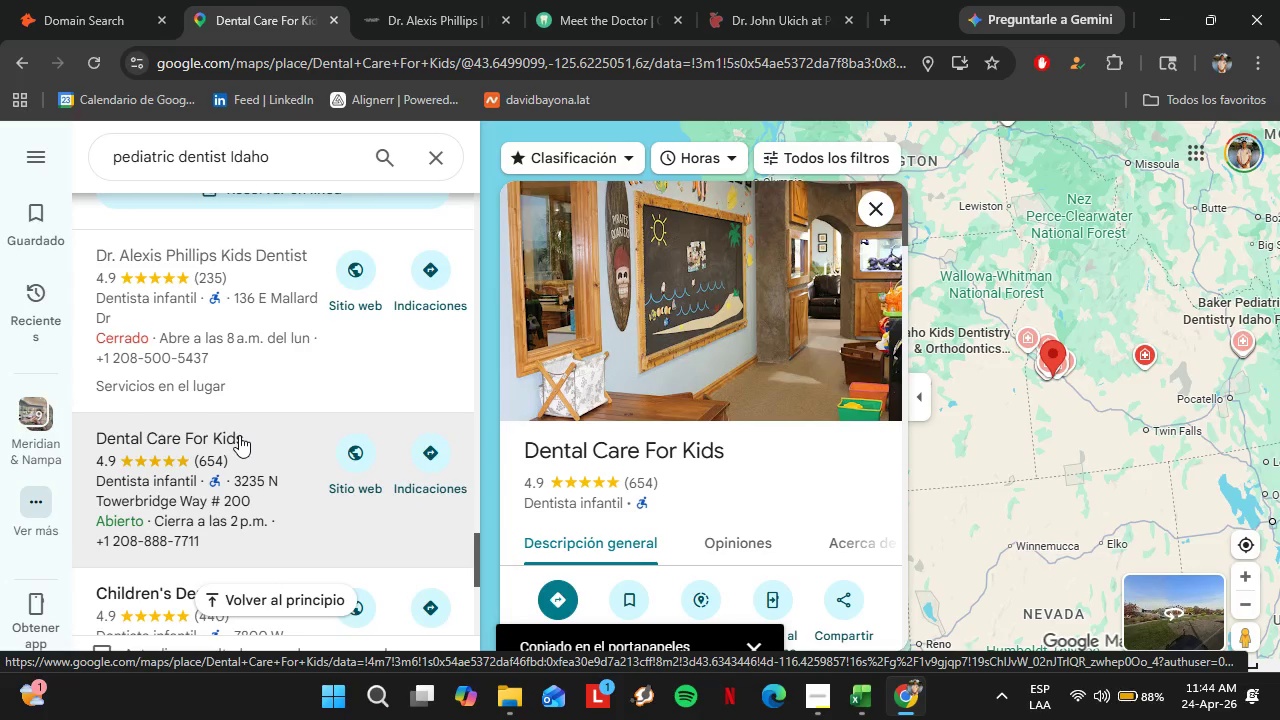 
scroll: coordinate [797, 485], scroll_direction: down, amount: 4.0
 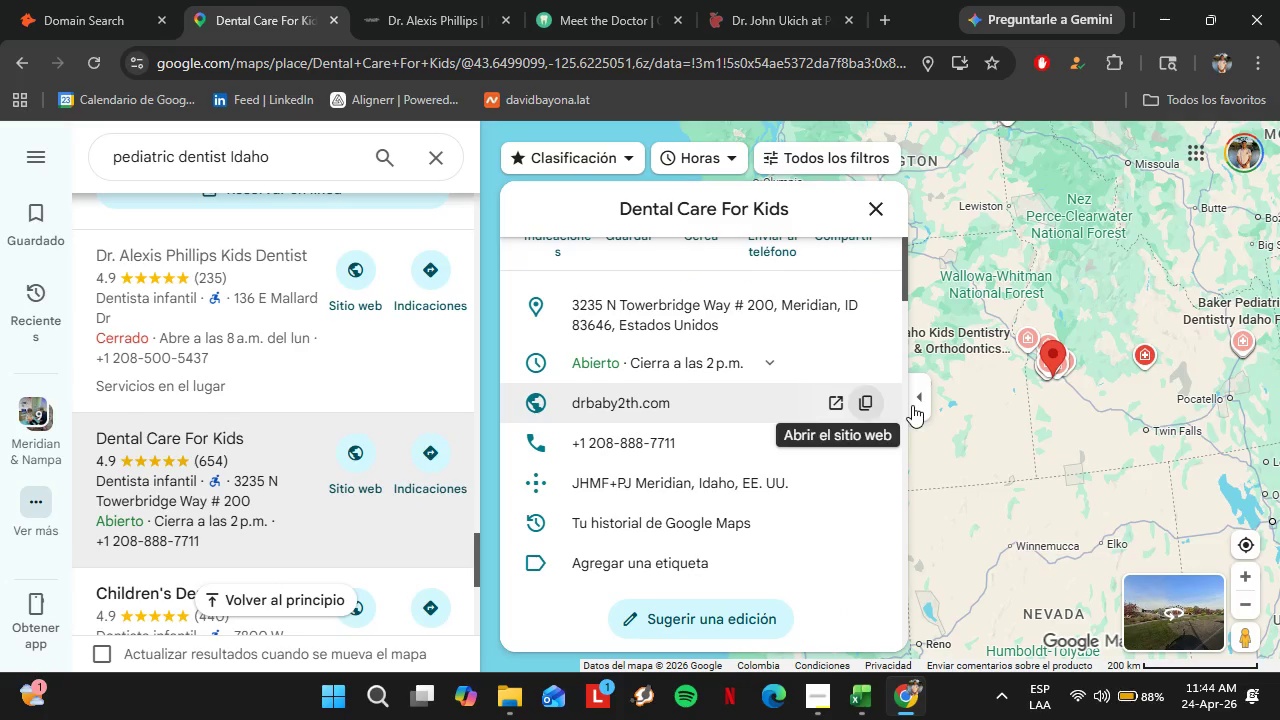 
left_click([873, 402])
 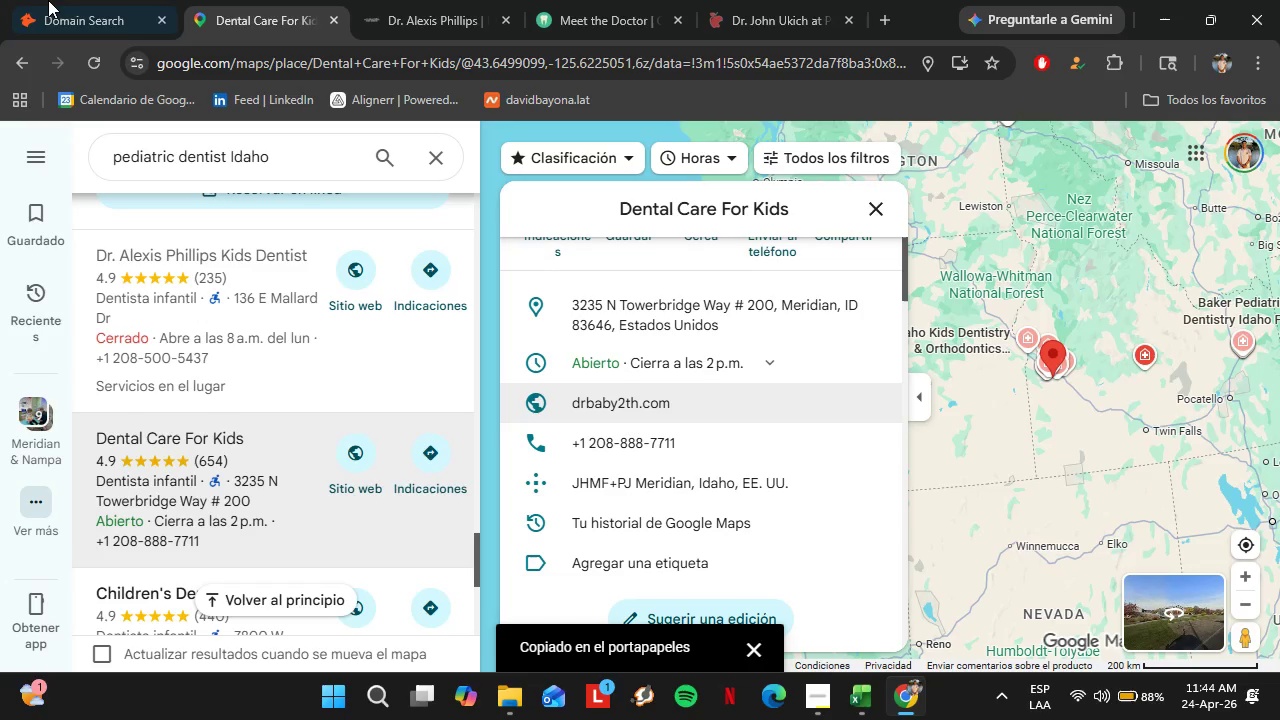 
left_click([59, 0])
 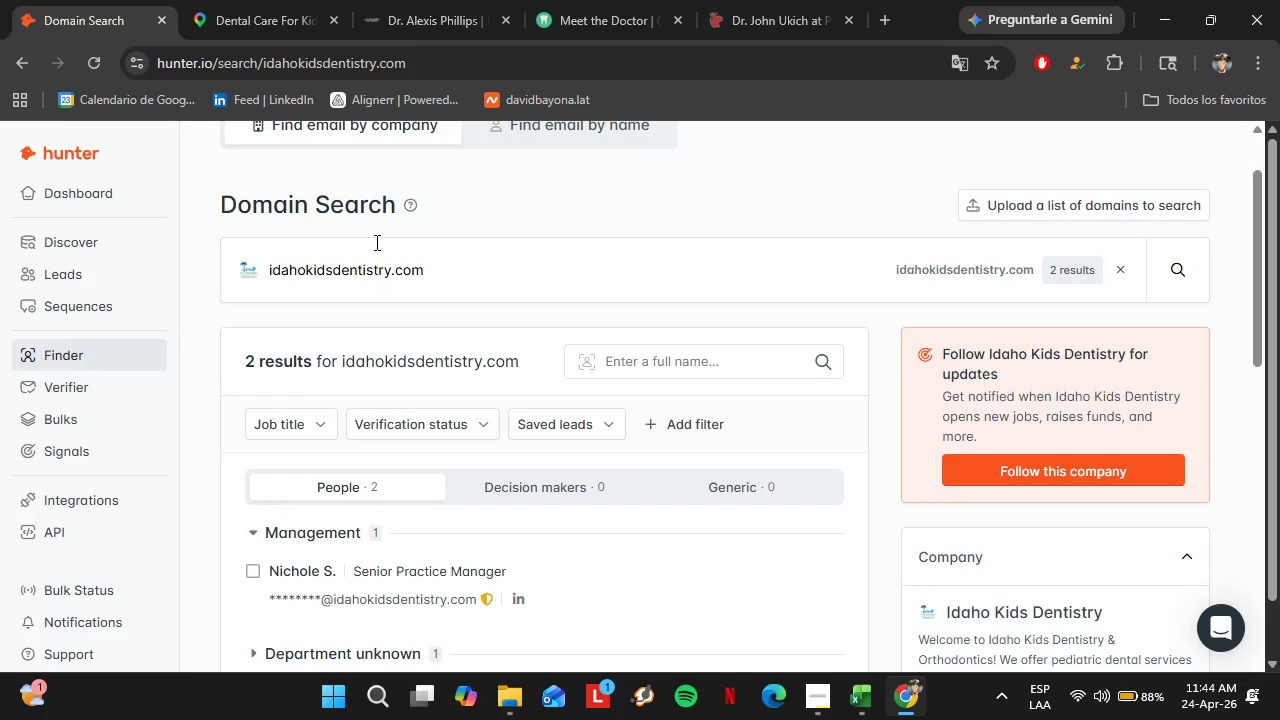 
left_click_drag(start_coordinate=[441, 262], to_coordinate=[218, 258])
 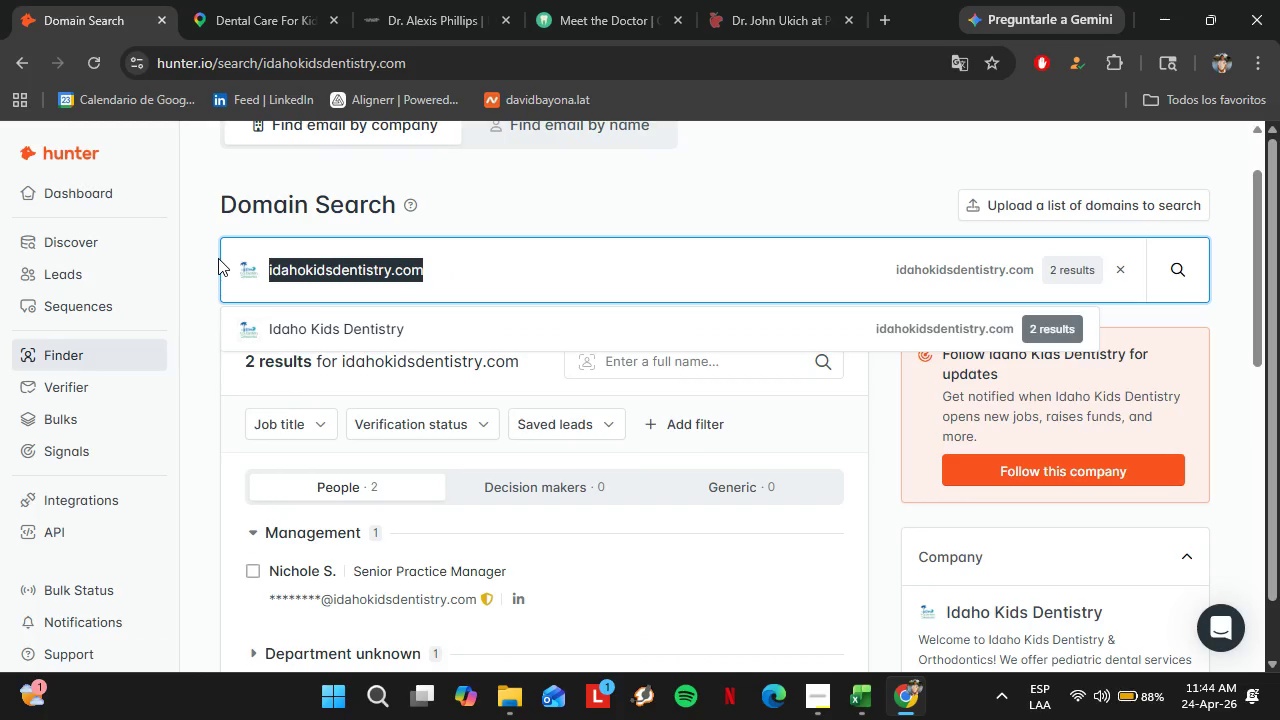 
key(Control+V)
 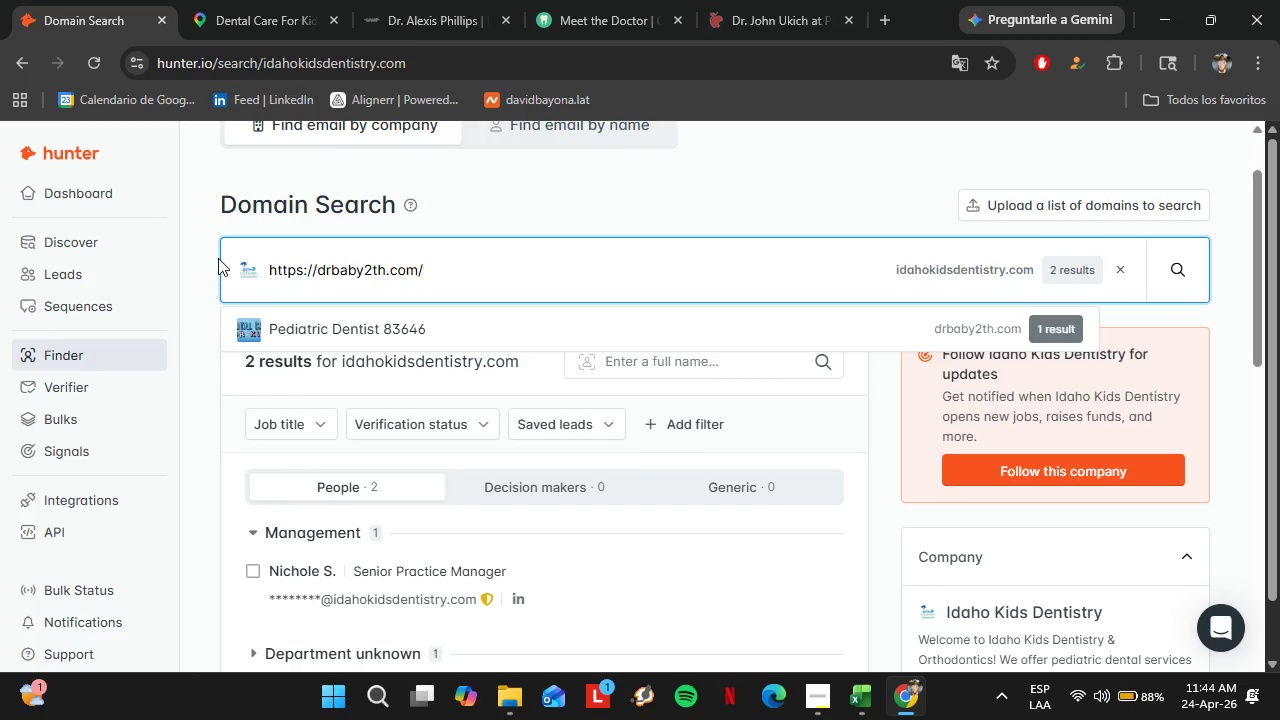 
key(Enter)
 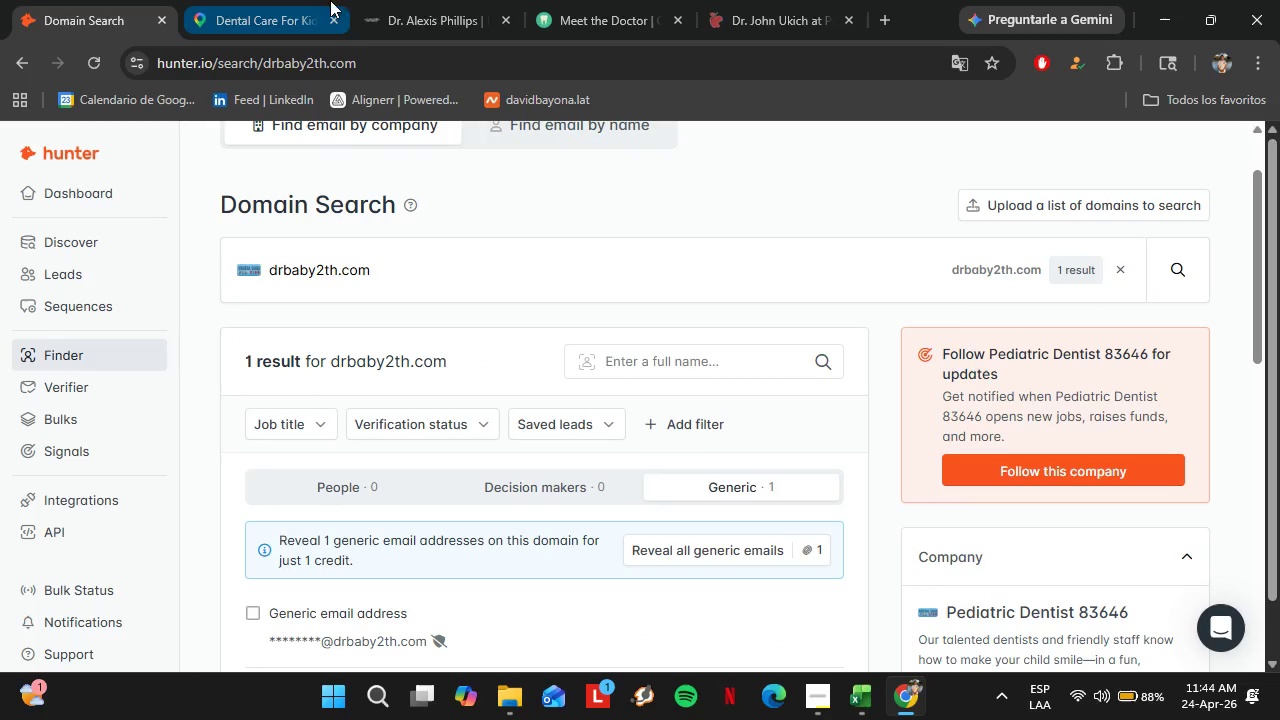 
left_click([276, 0])
 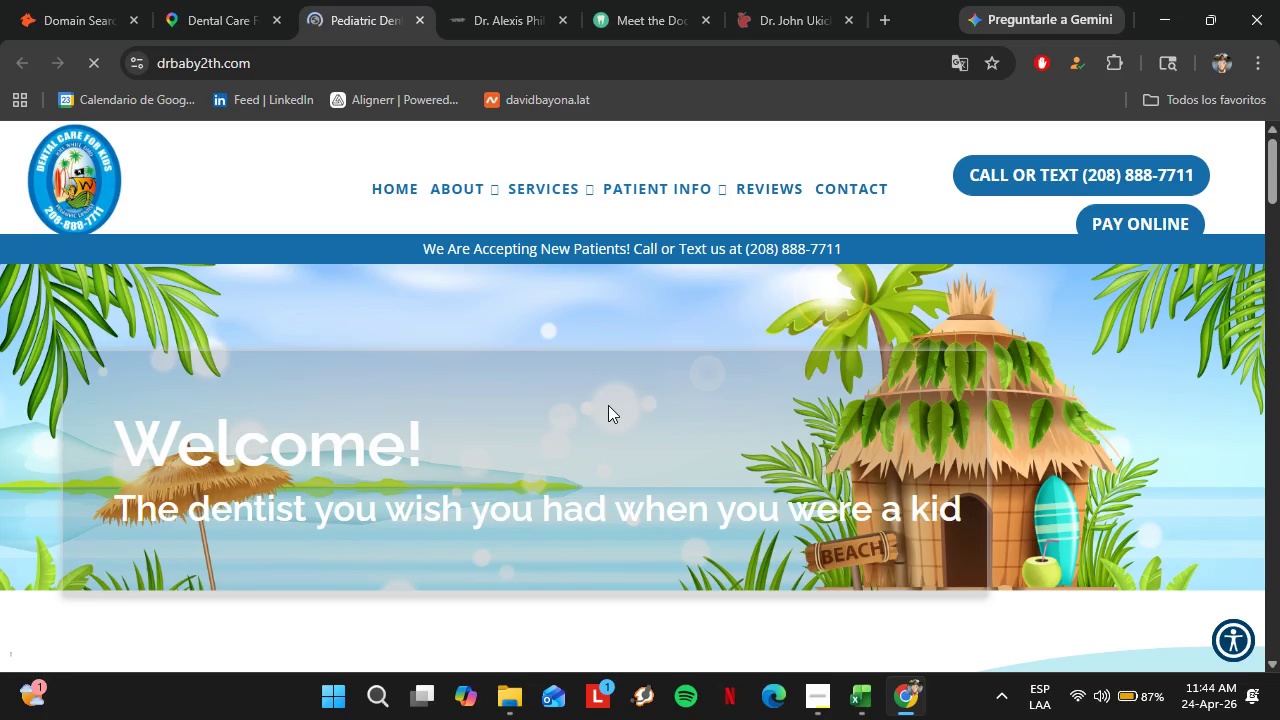 
wait(19.58)
 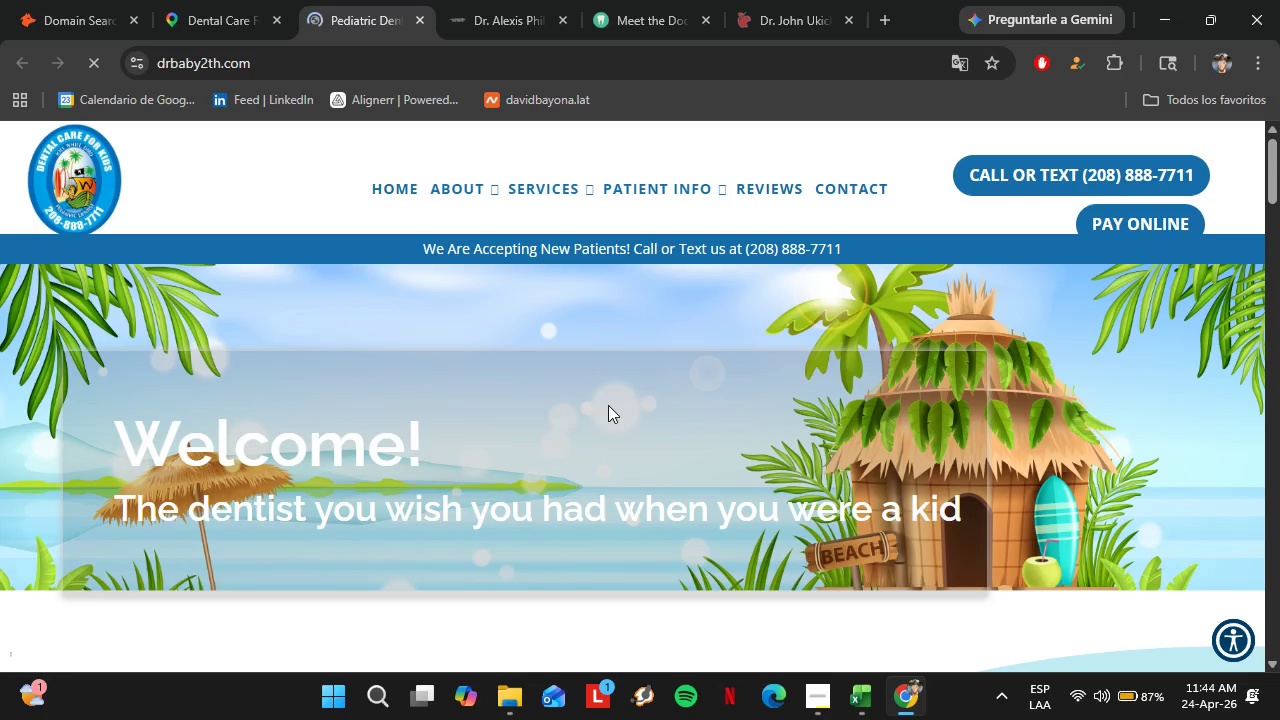 
left_click([534, 279])
 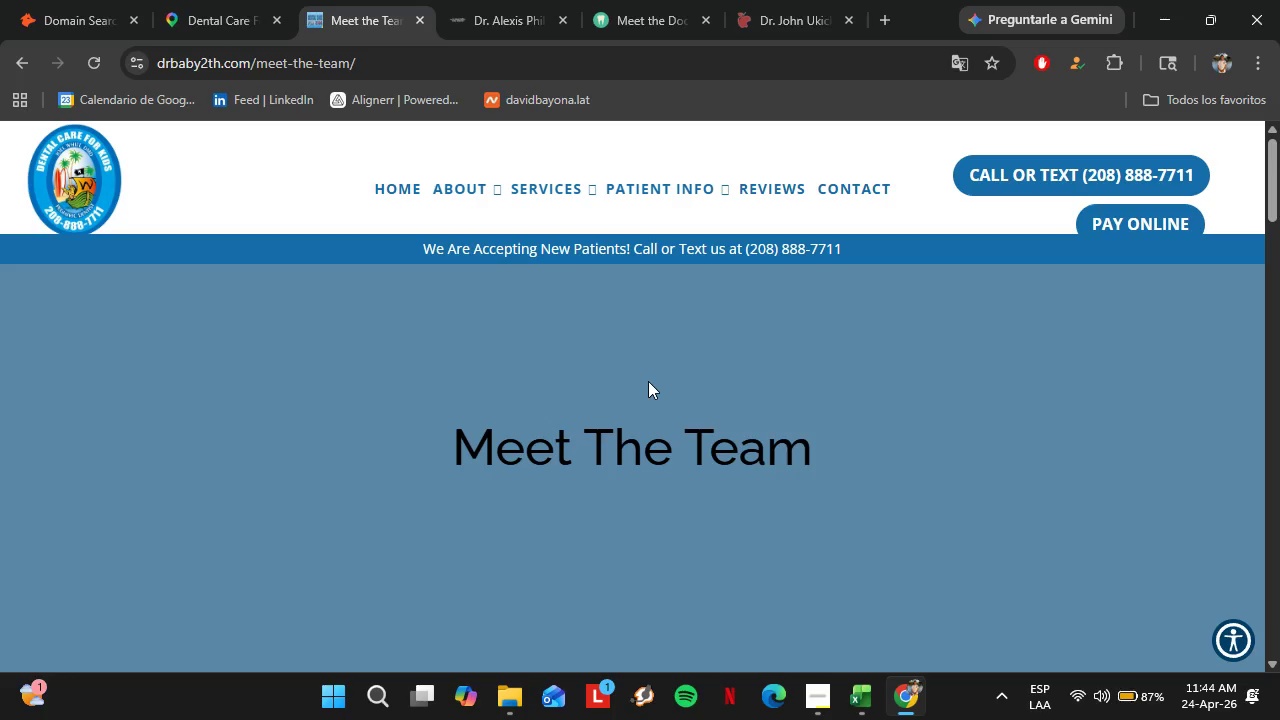 
wait(13.02)
 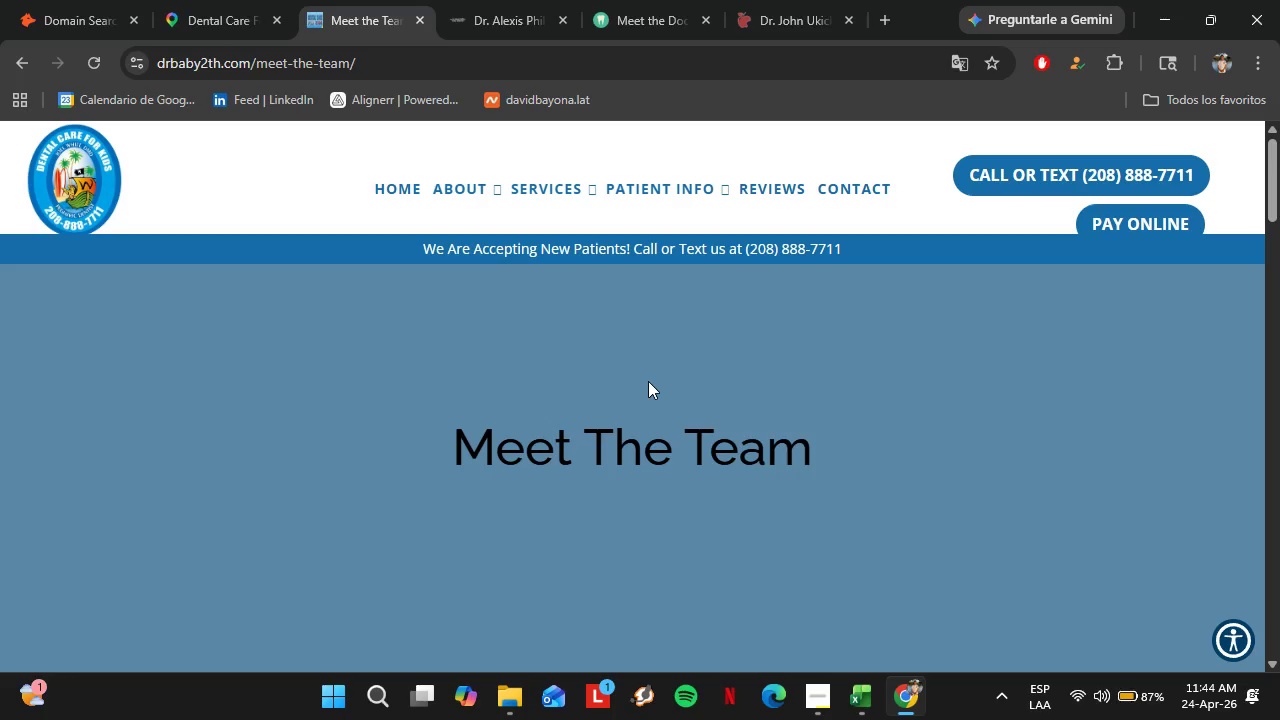 
scroll: coordinate [660, 406], scroll_direction: down, amount: 8.0
 